 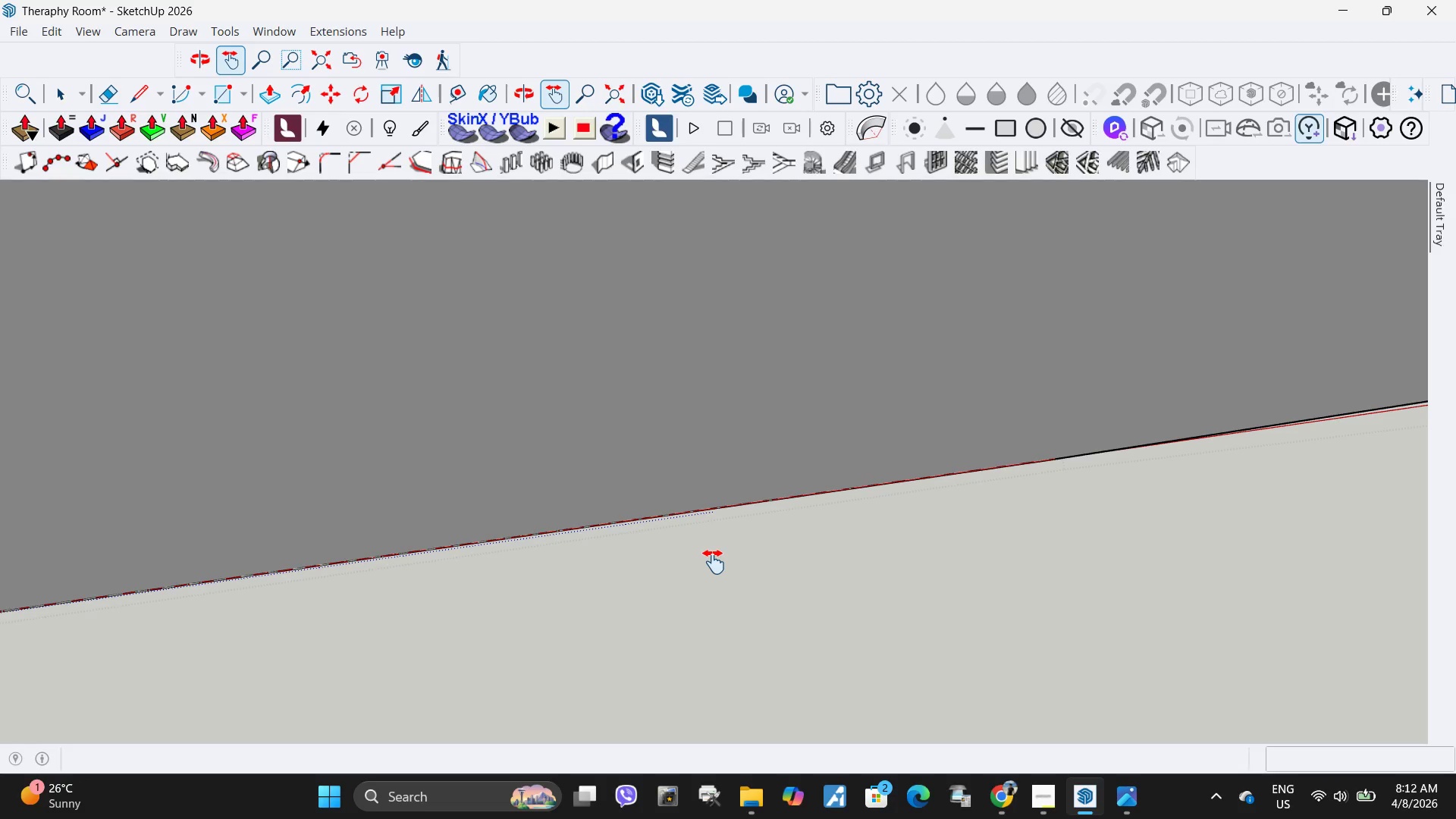 
left_click_drag(start_coordinate=[712, 565], to_coordinate=[582, 304])
 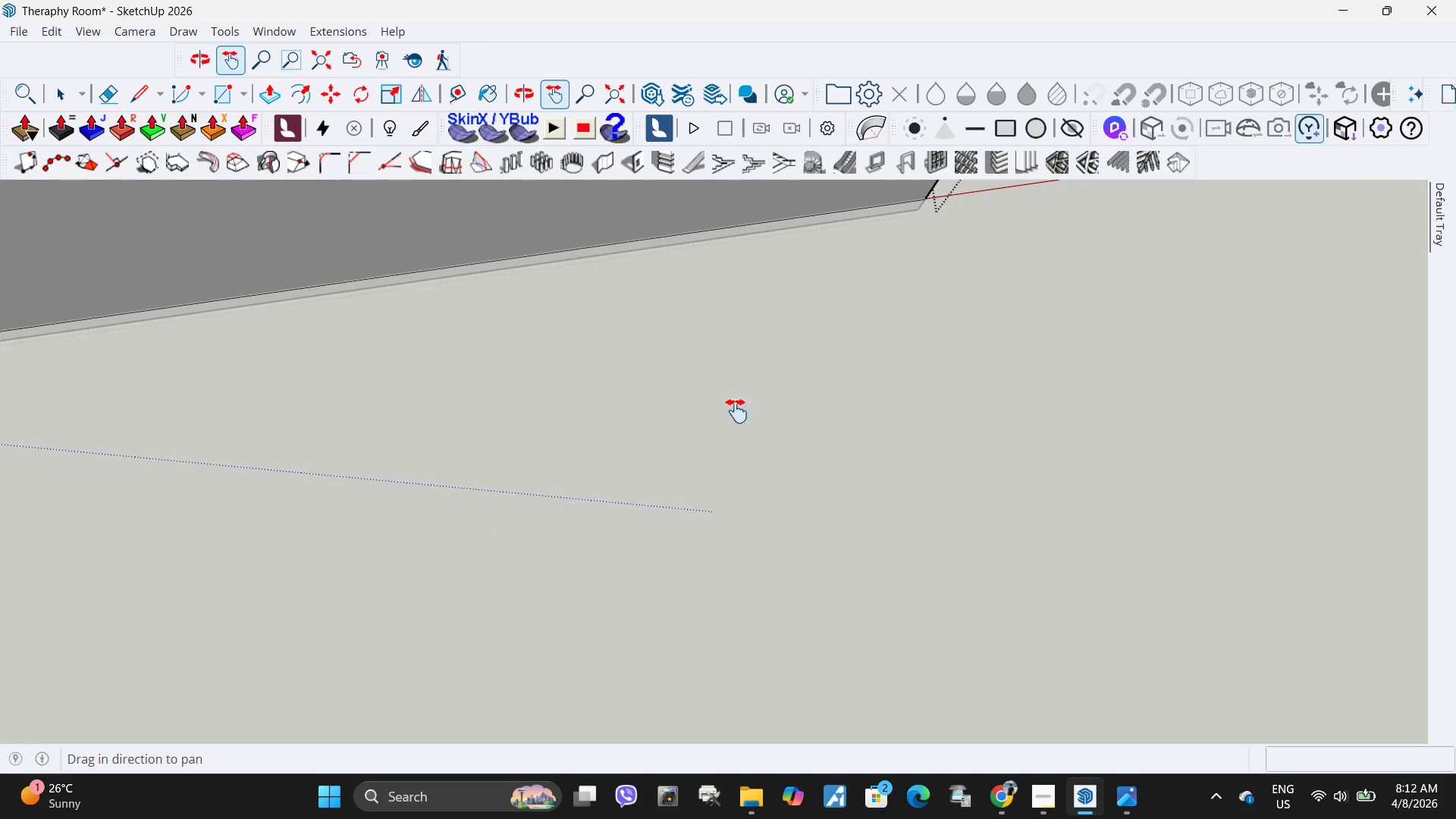 
scroll: coordinate [705, 500], scroll_direction: down, amount: 29.0
 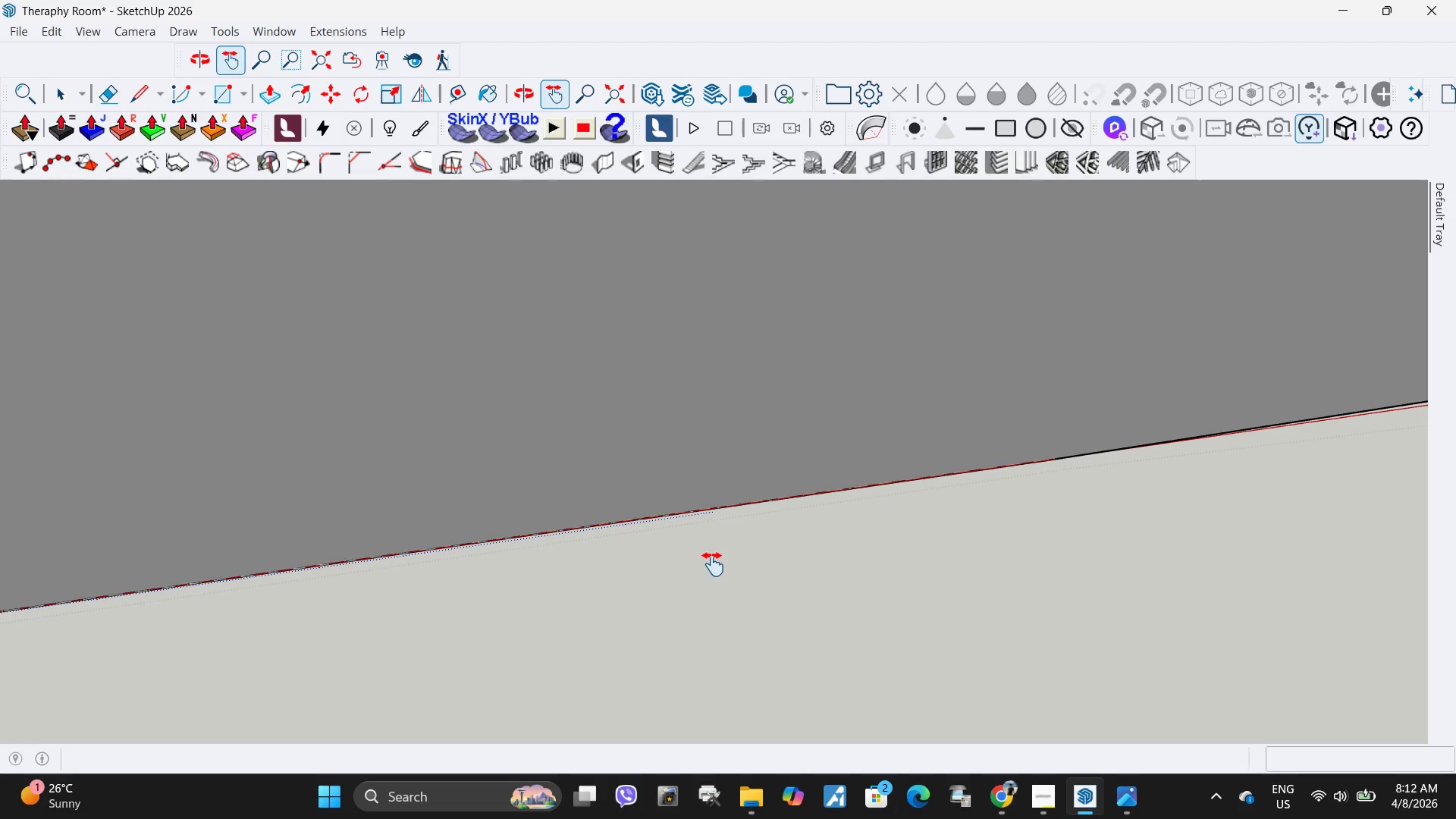 
key(Space)
 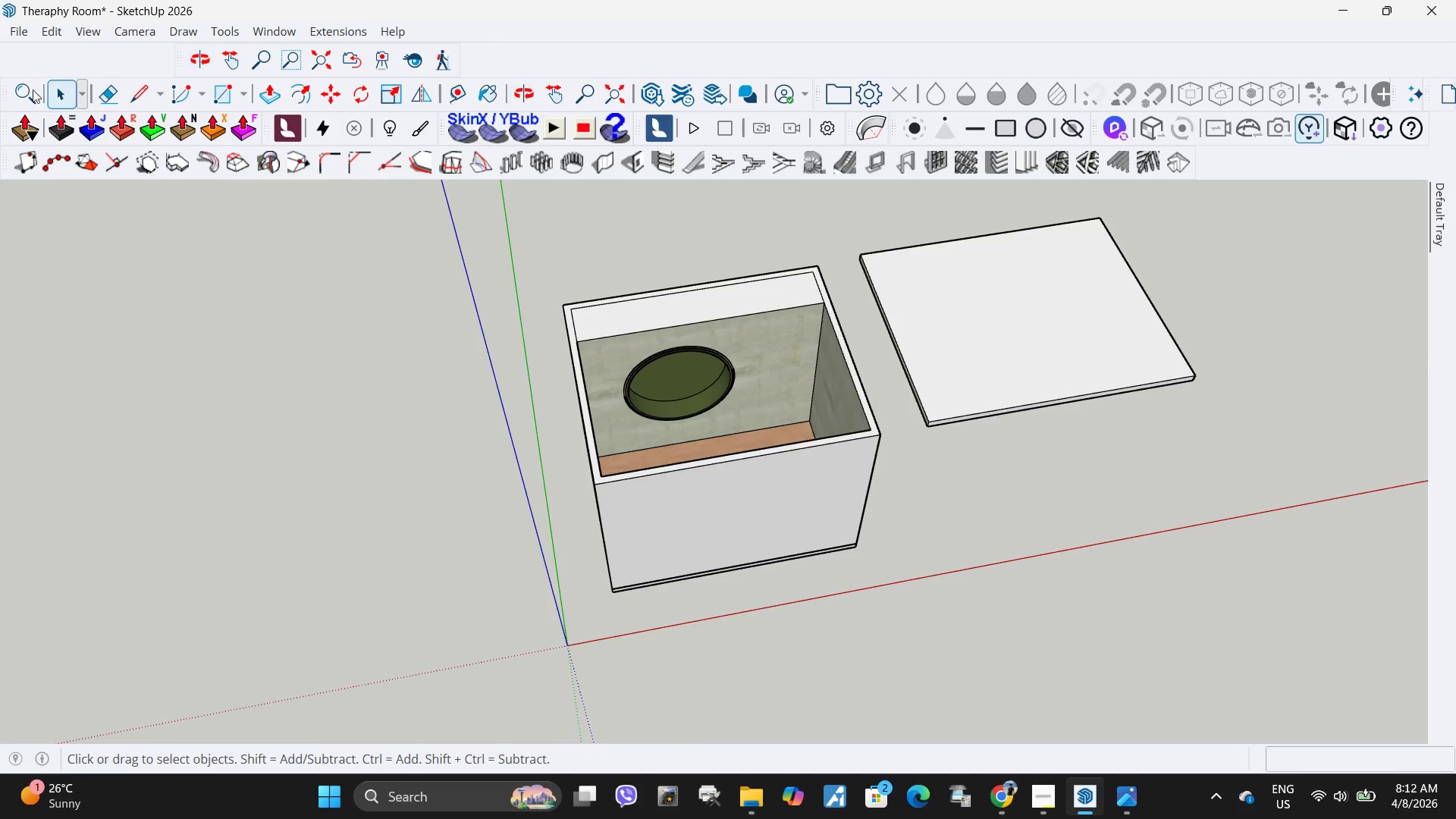 
scroll: coordinate [845, 579], scroll_direction: down, amount: 28.0
 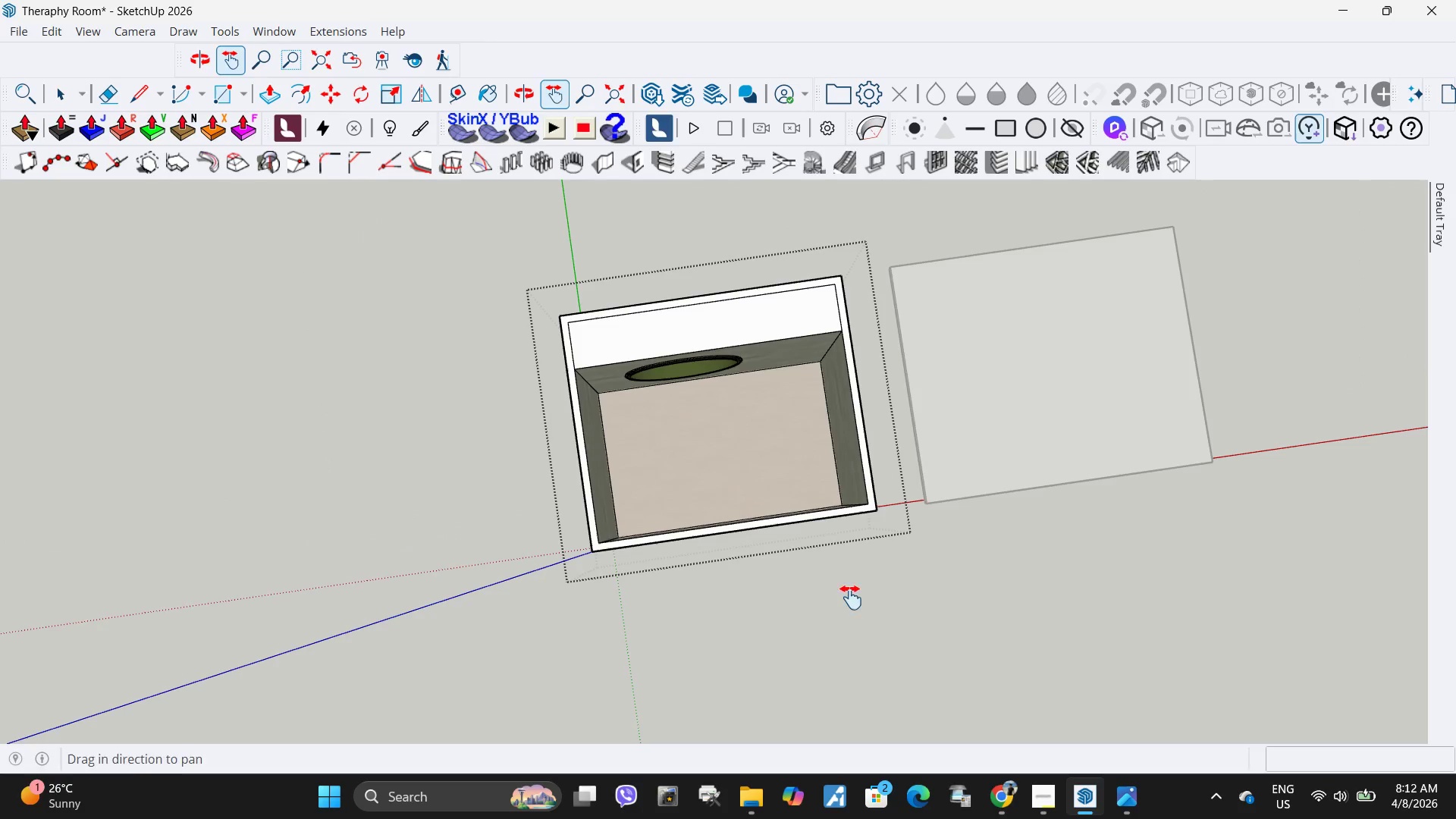 
left_click([25, 98])
 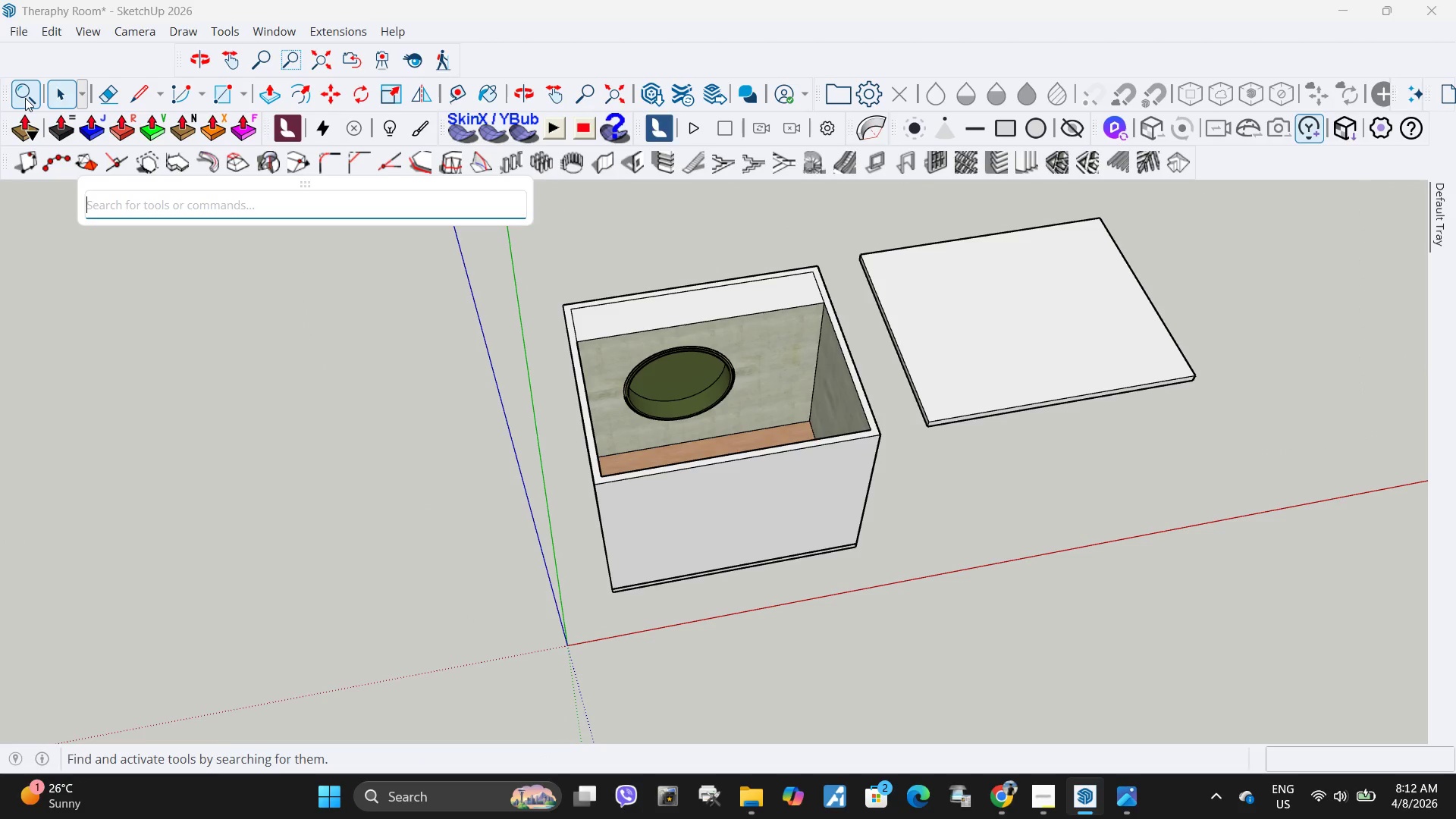 
key(D)
 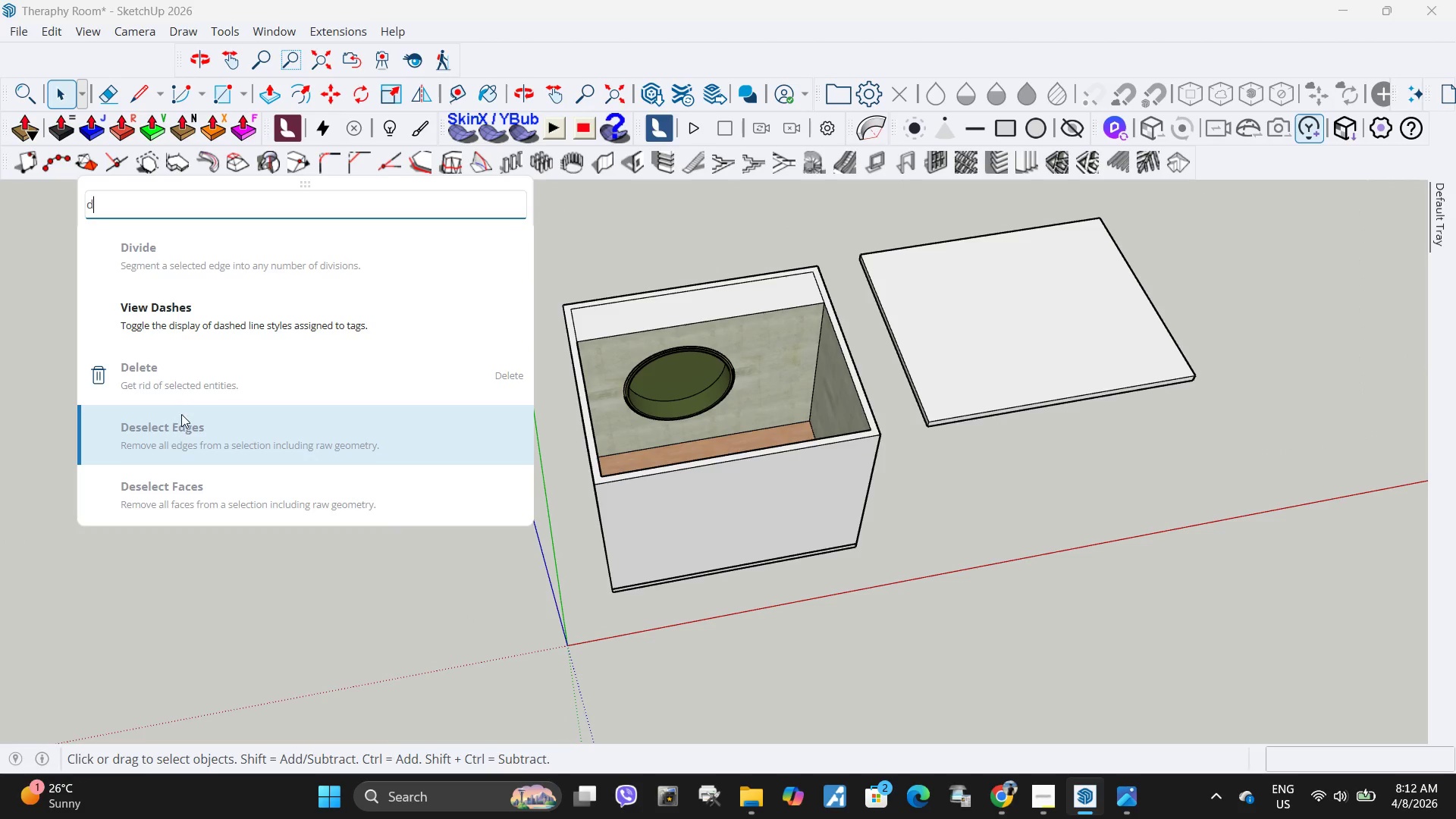 
type(im)
 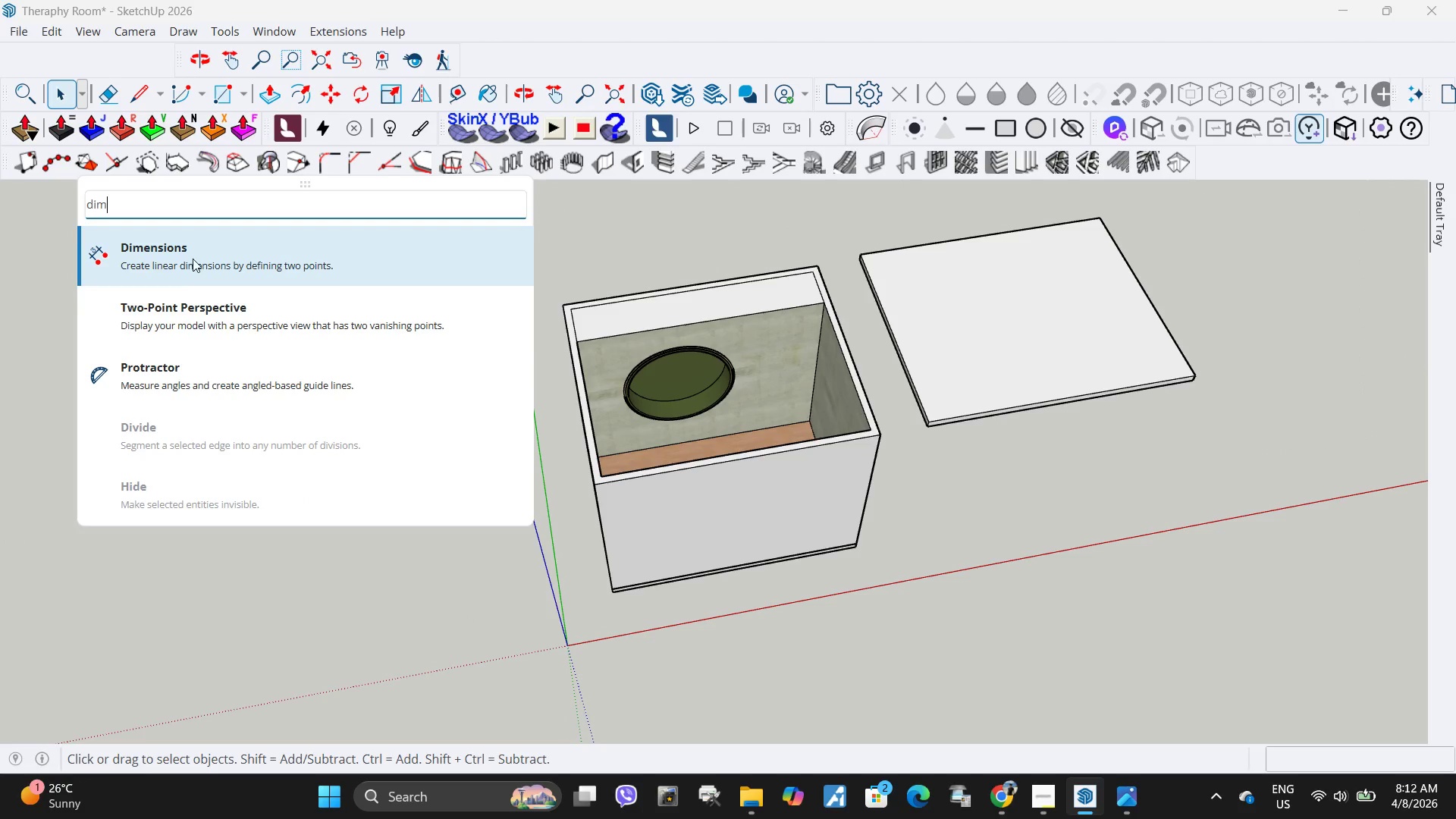 
left_click([193, 259])
 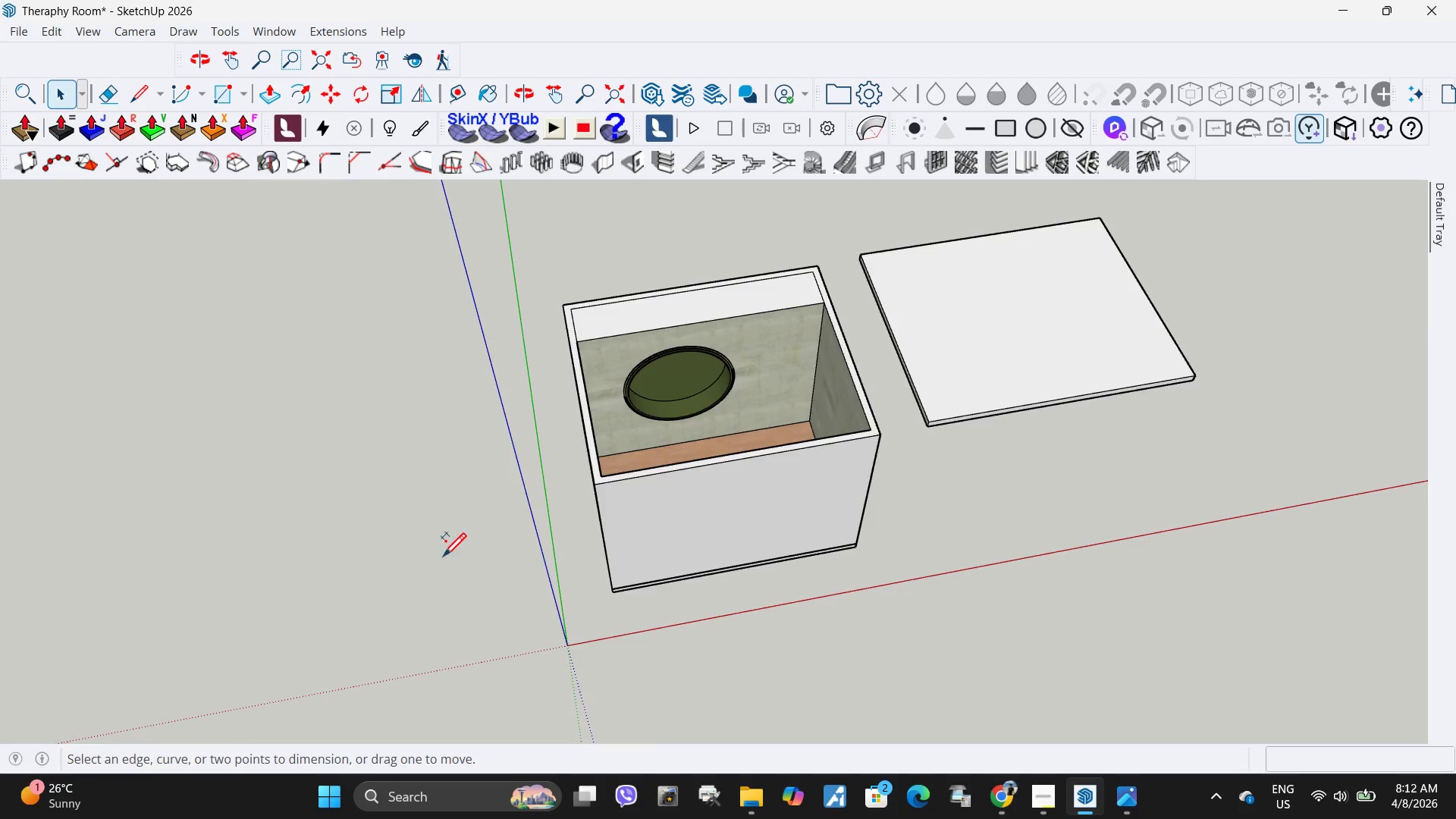 
scroll: coordinate [563, 538], scroll_direction: up, amount: 11.0
 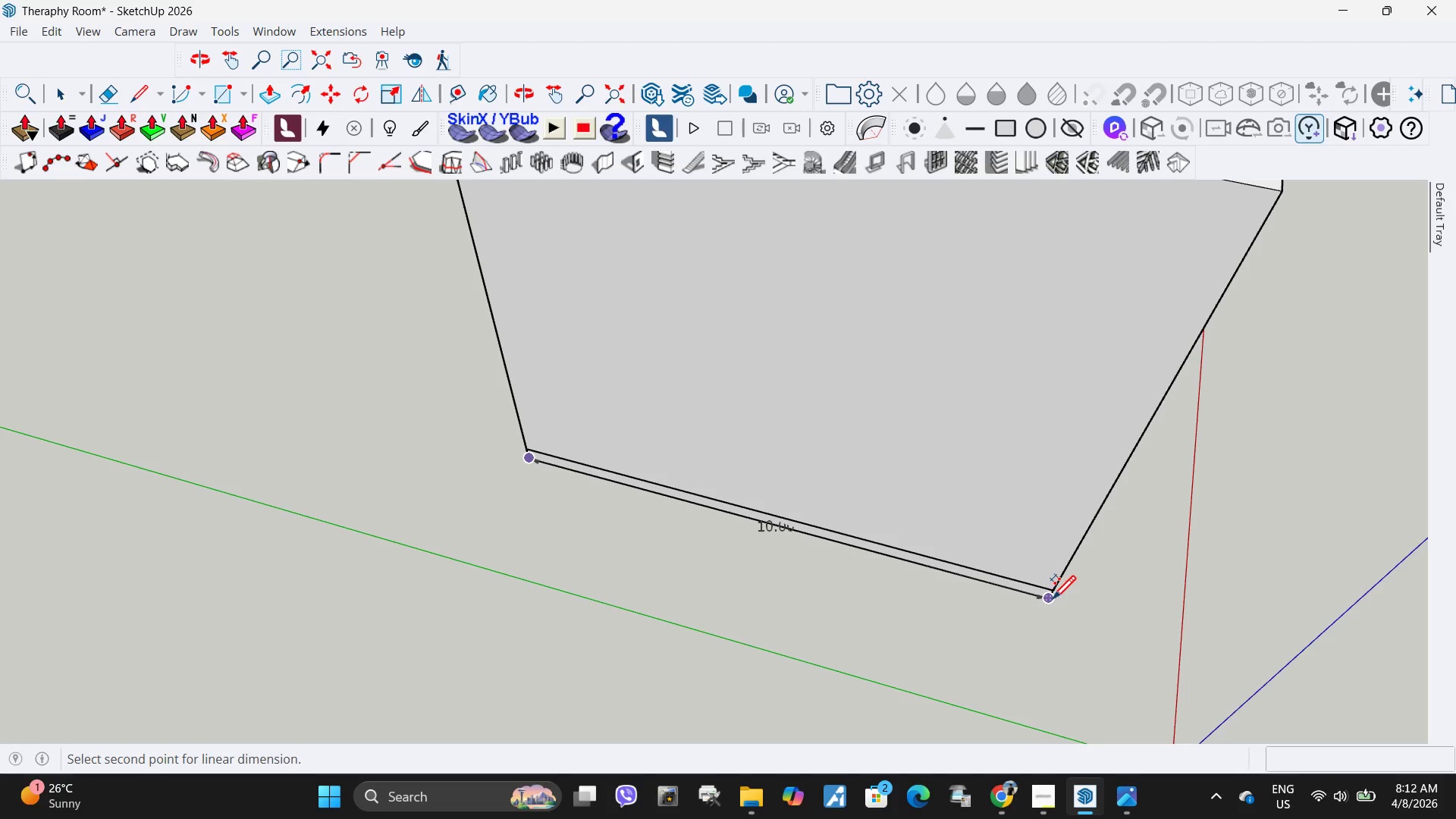 
left_click([1055, 601])
 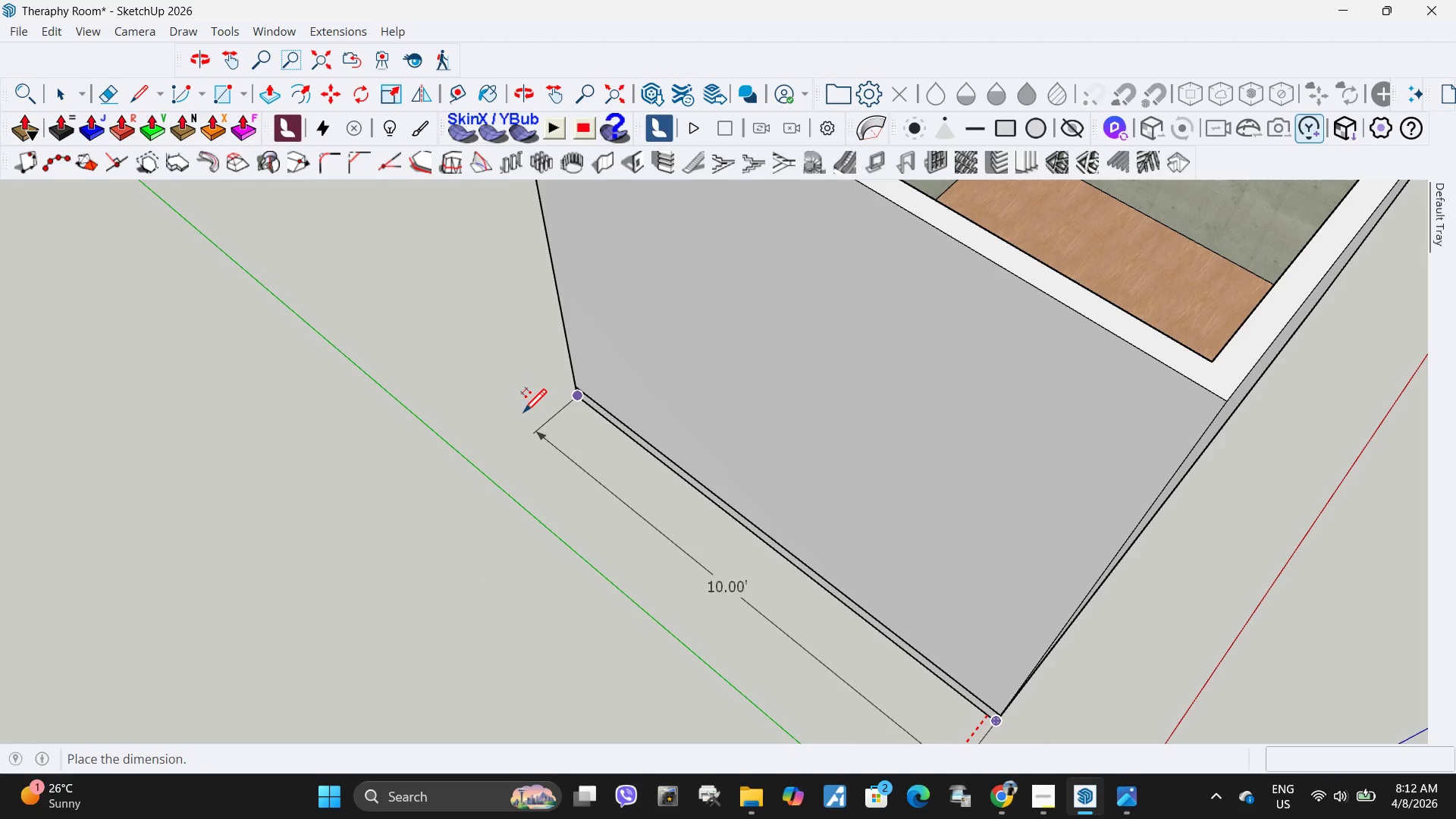 
left_click([536, 410])
 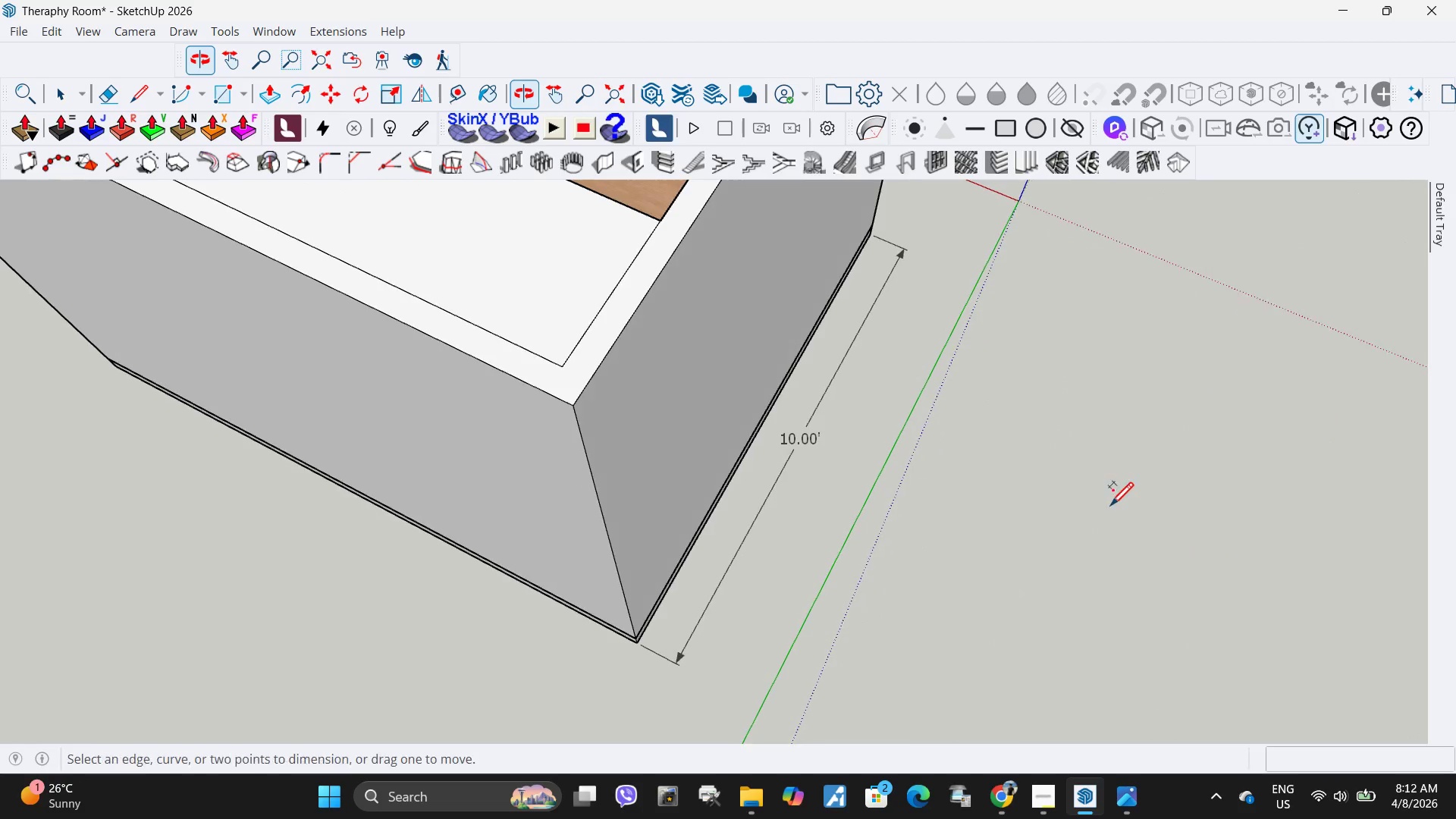 
scroll: coordinate [1016, 526], scroll_direction: down, amount: 4.0
 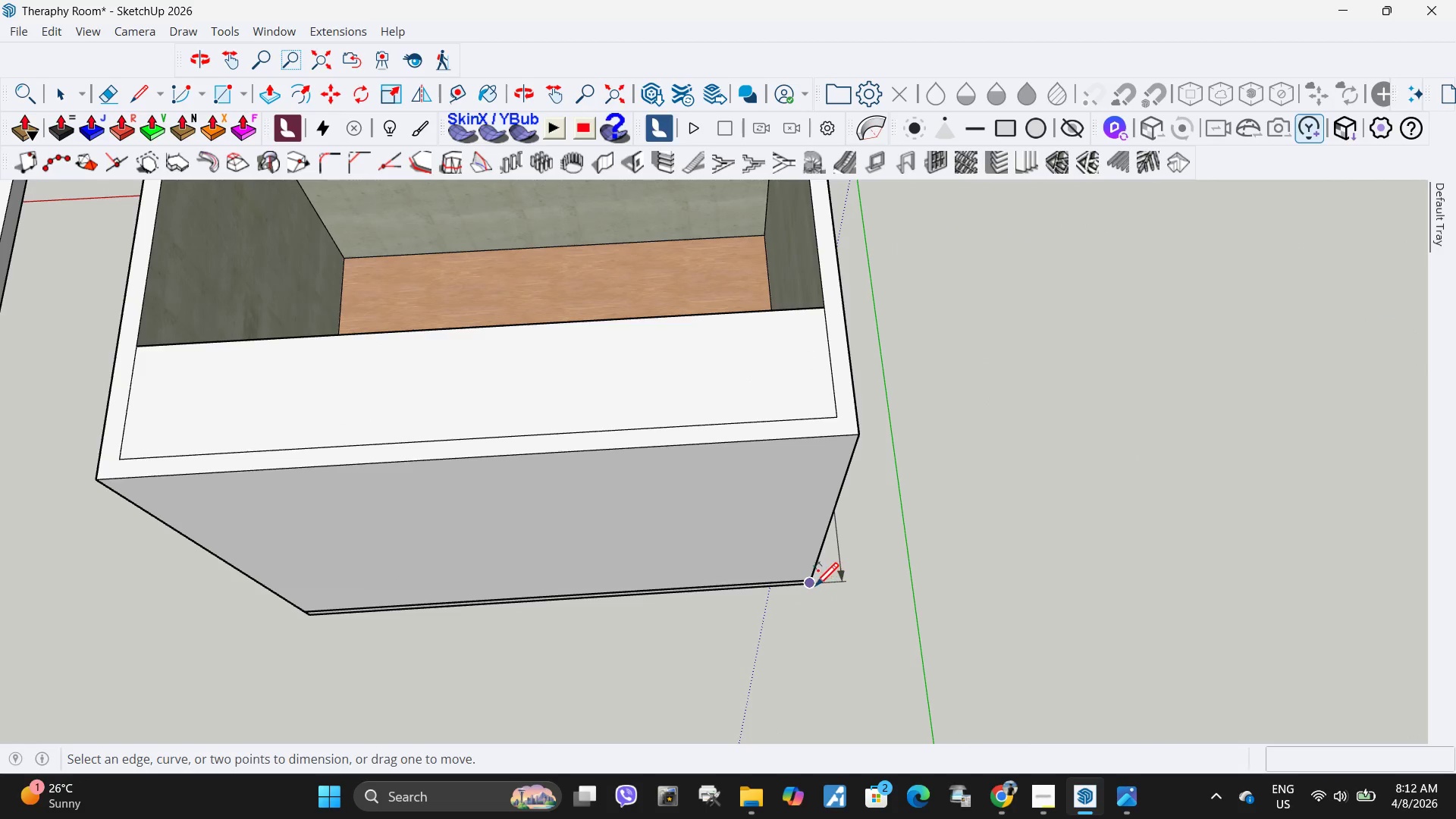 
left_click([814, 588])
 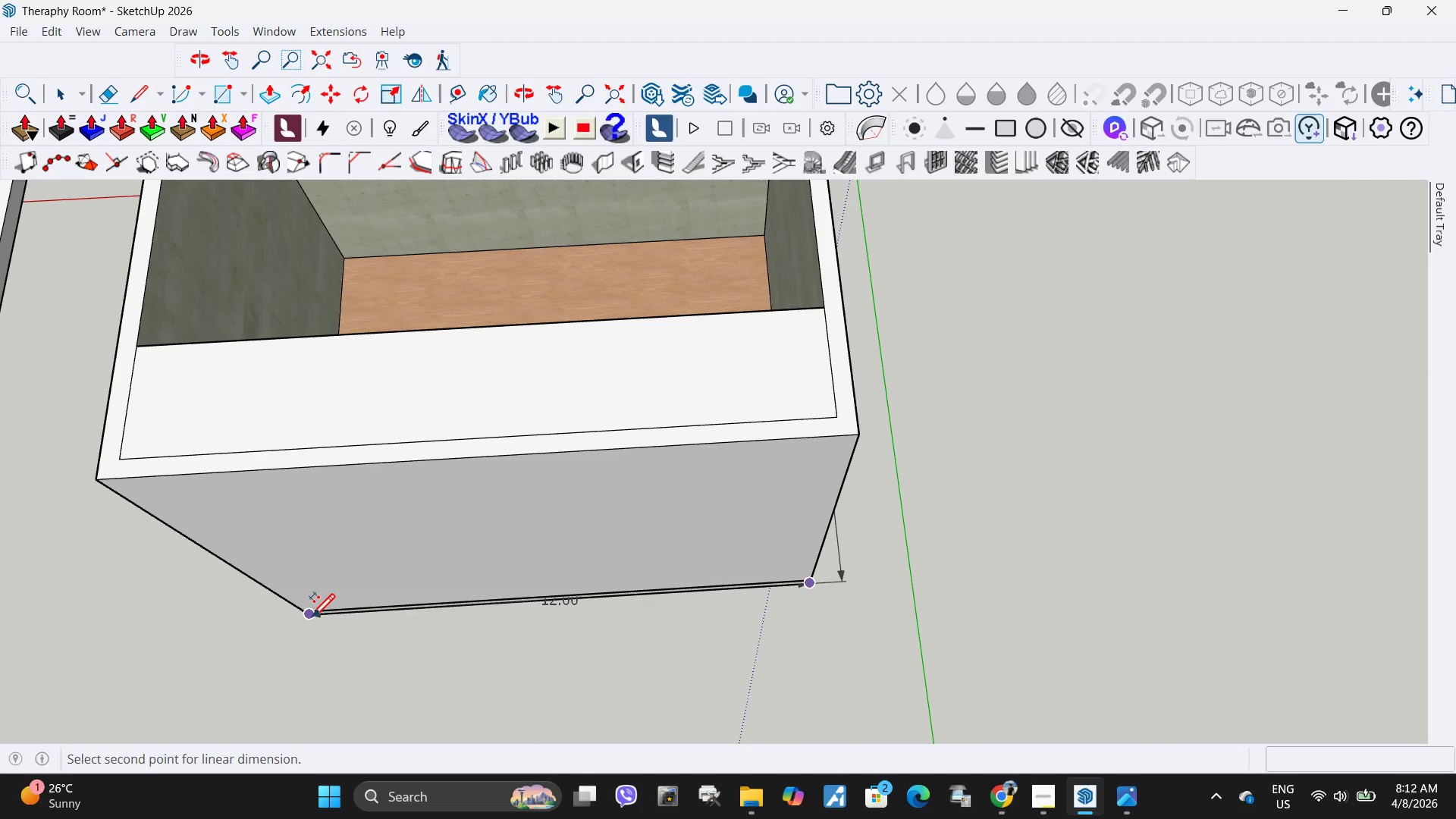 
left_click([312, 620])
 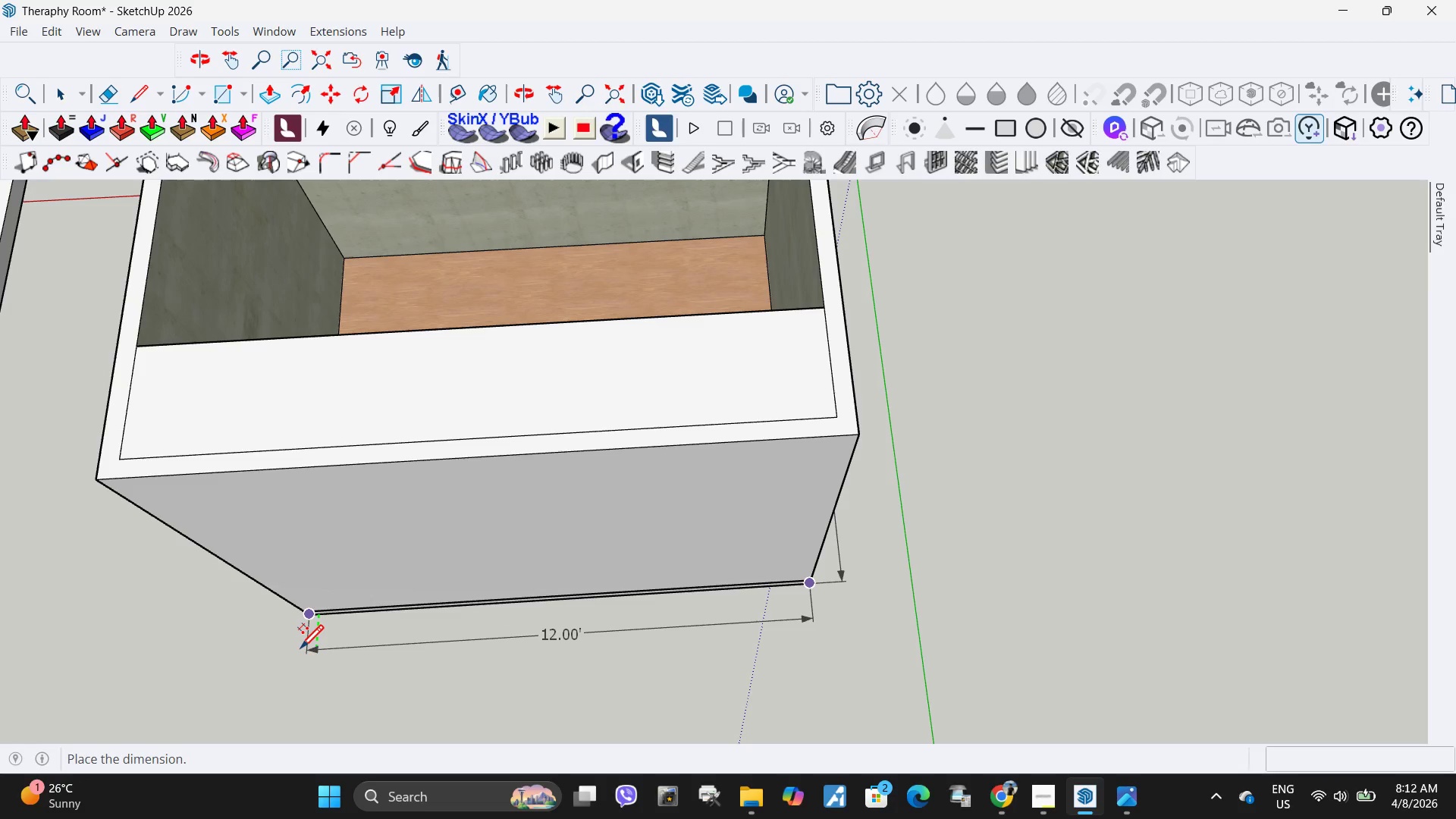 
left_click([300, 651])
 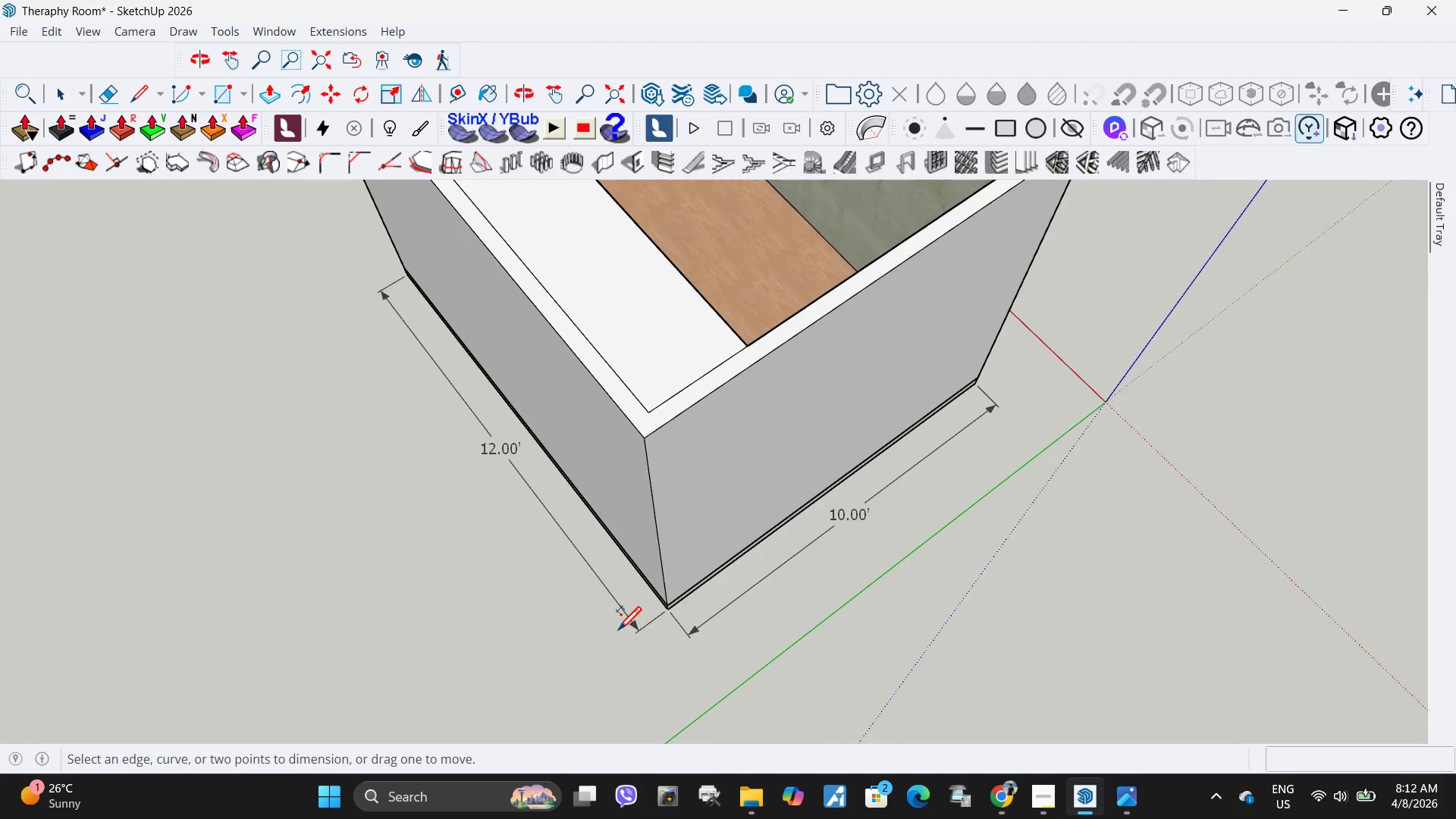 
scroll: coordinate [686, 645], scroll_direction: down, amount: 5.0
 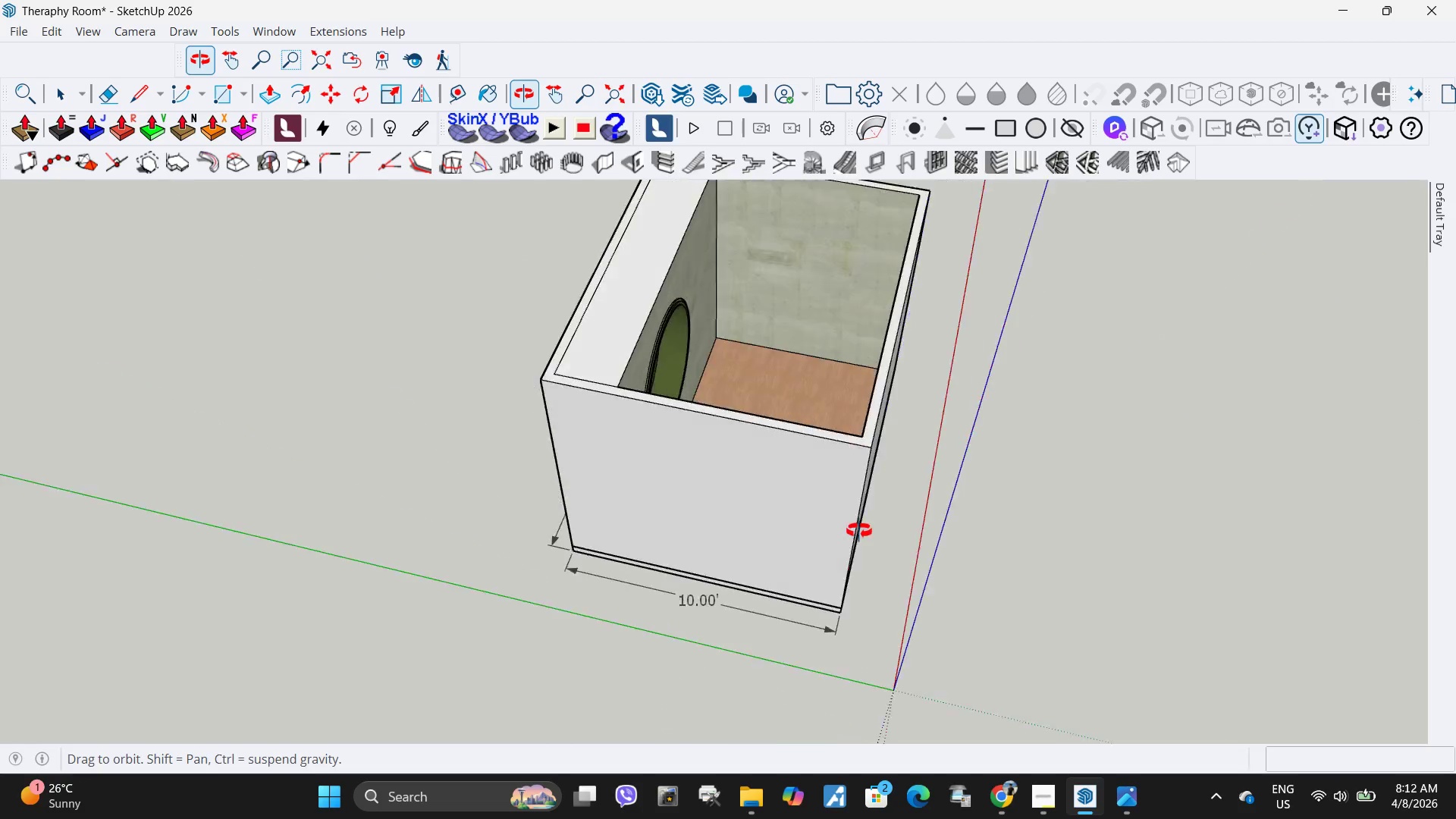 
key(Control+Z)
 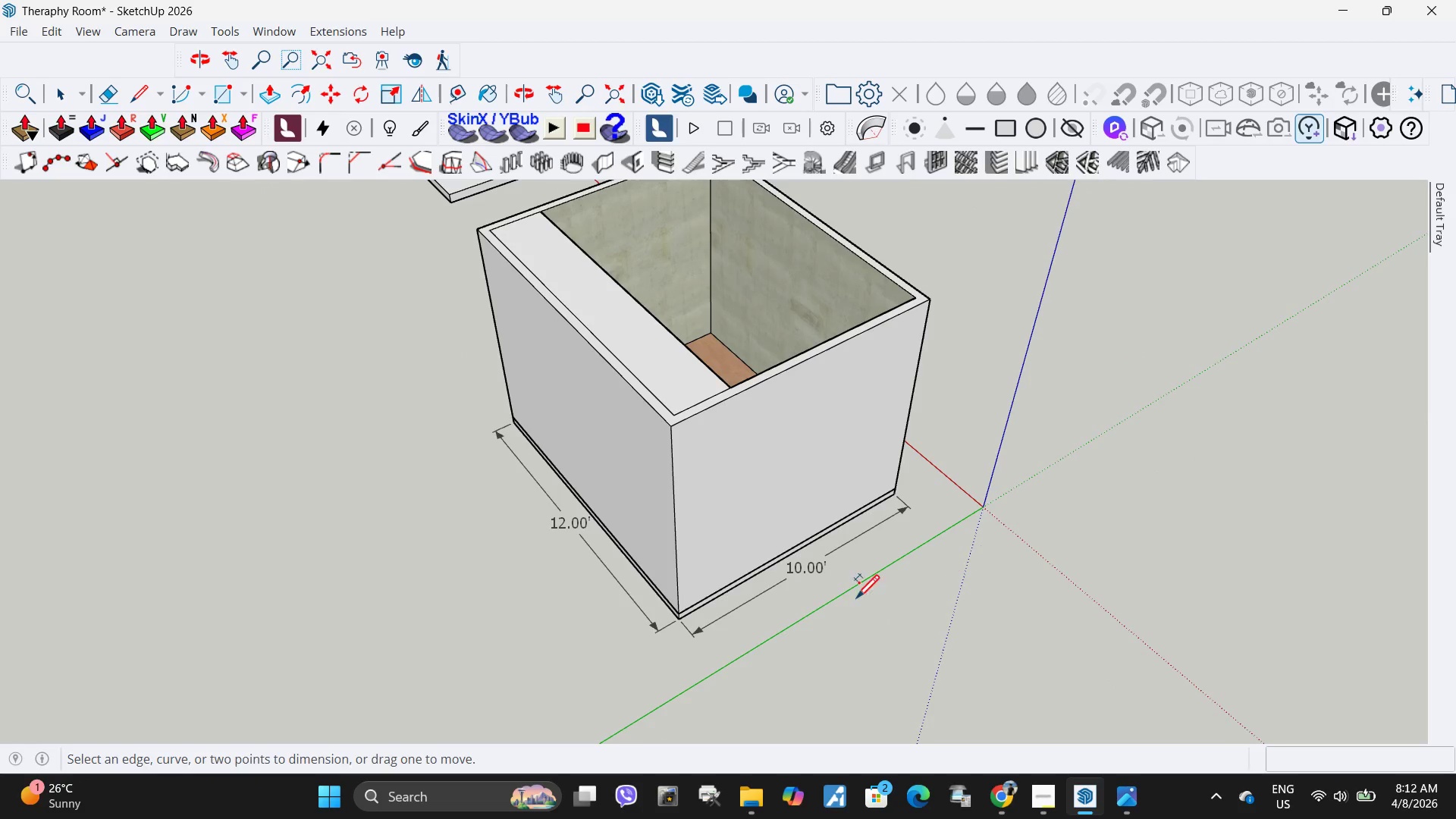 
key(Control+Z)
 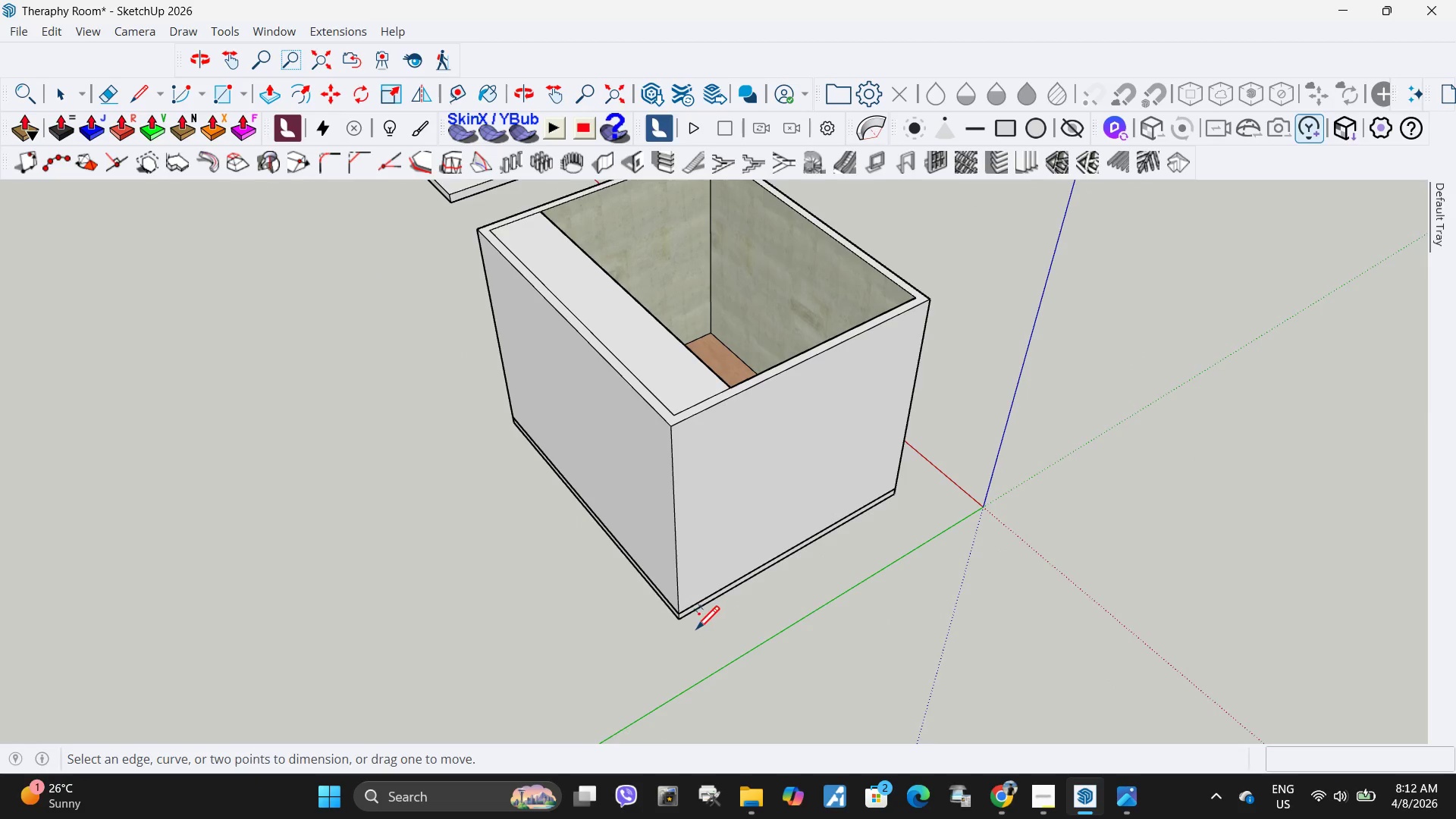 
left_click([677, 625])
 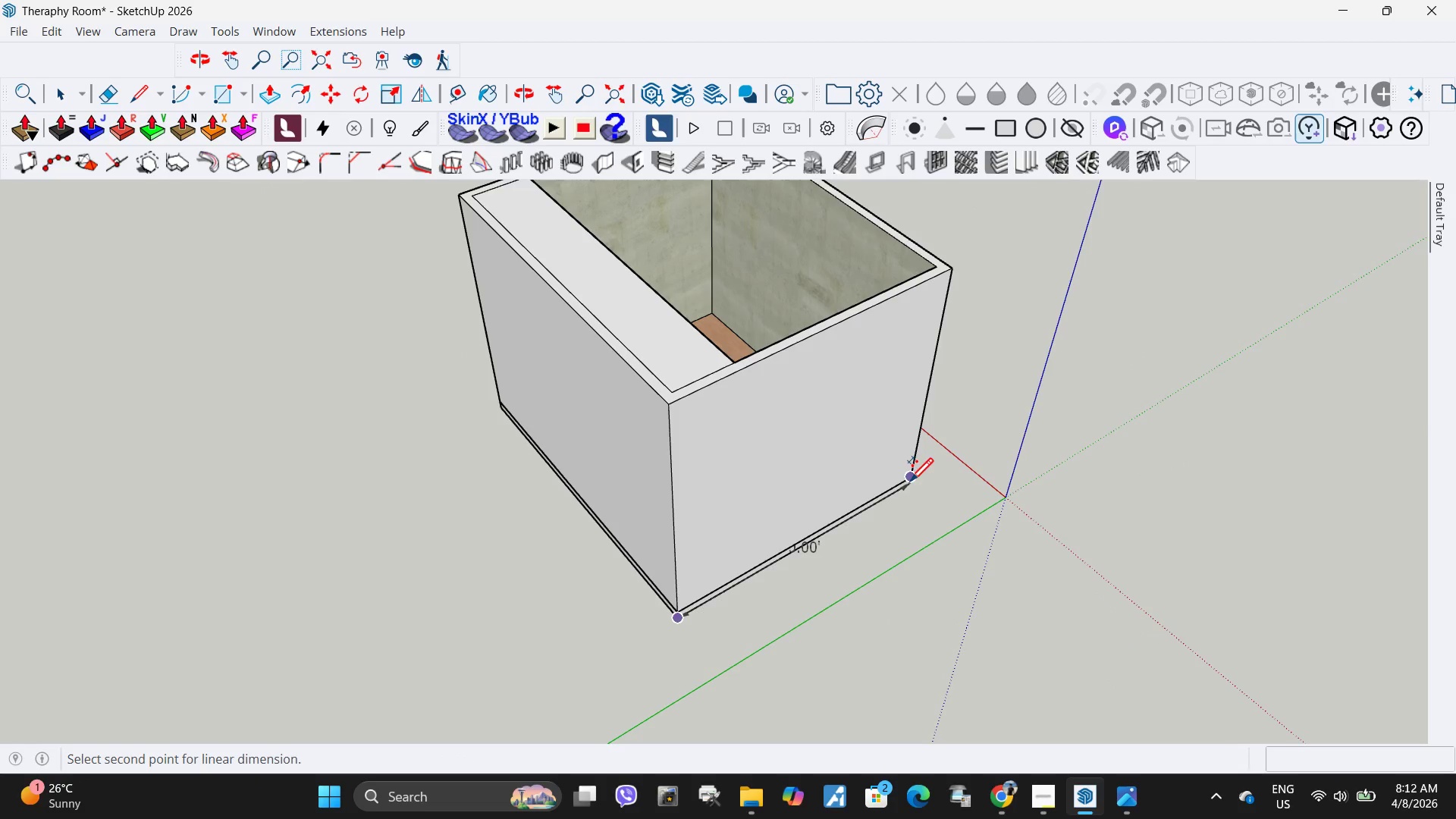 
scroll: coordinate [693, 632], scroll_direction: up, amount: 1.0
 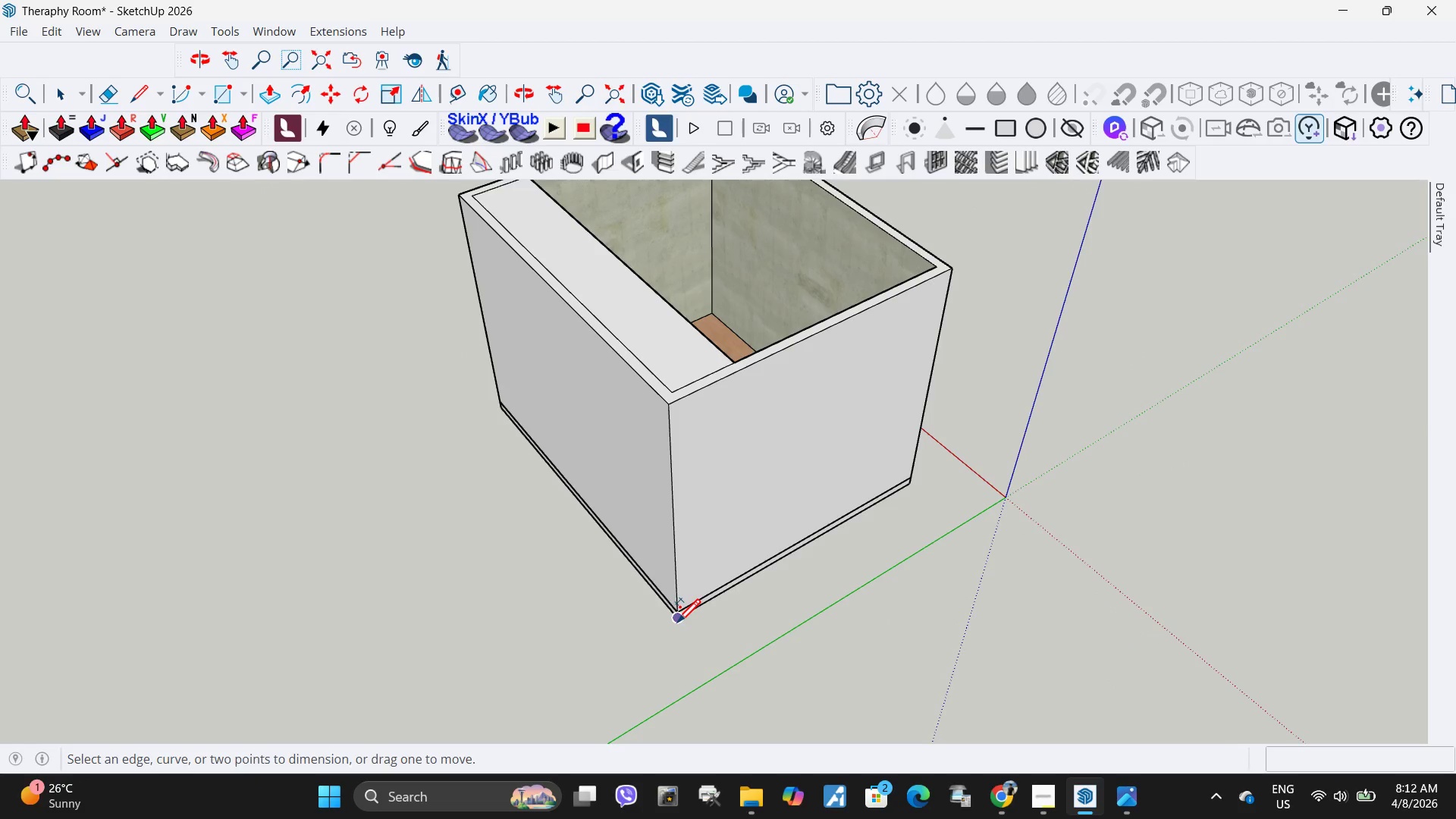 
left_click([914, 470])
 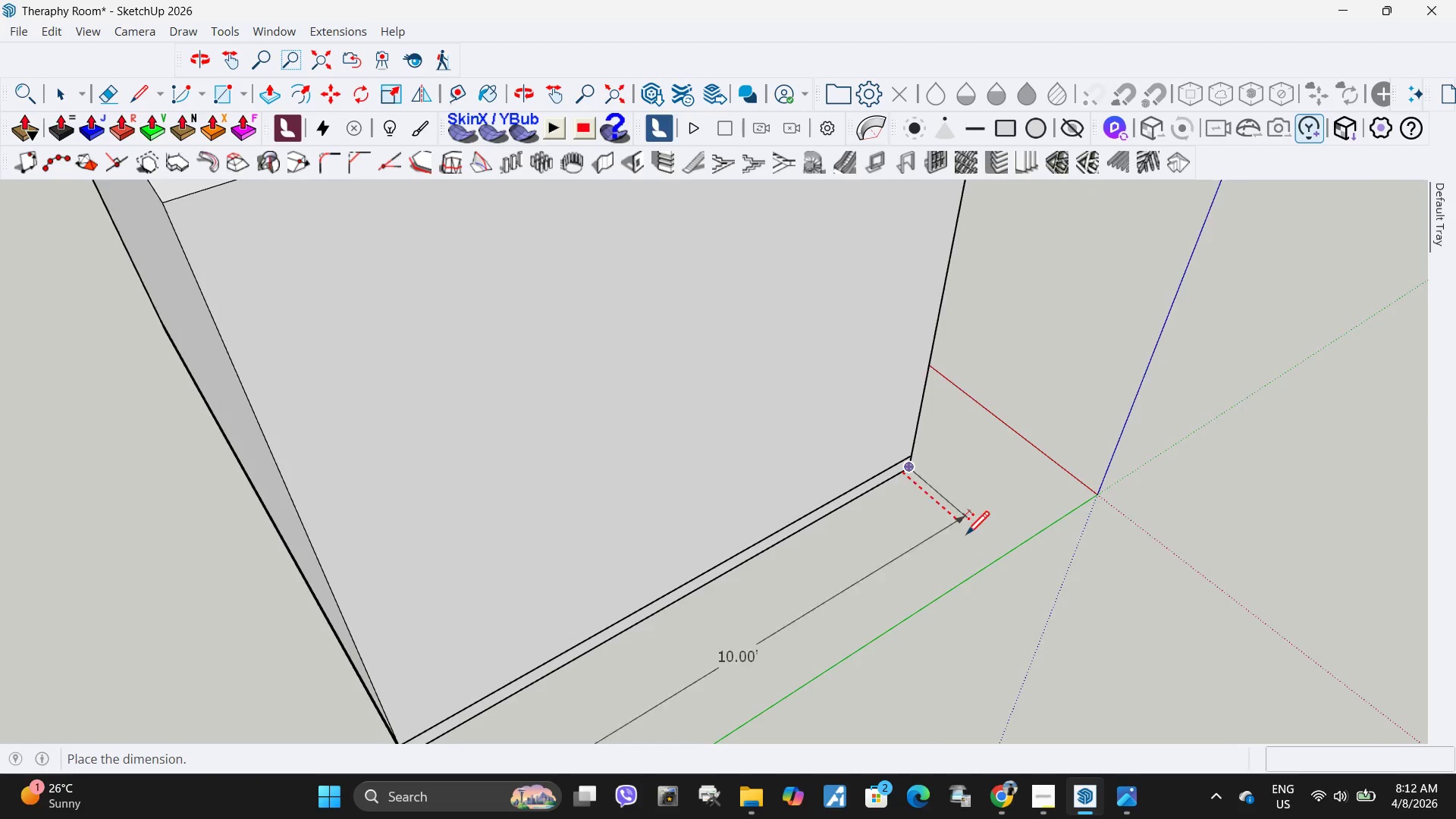 
scroll: coordinate [910, 500], scroll_direction: up, amount: 7.0
 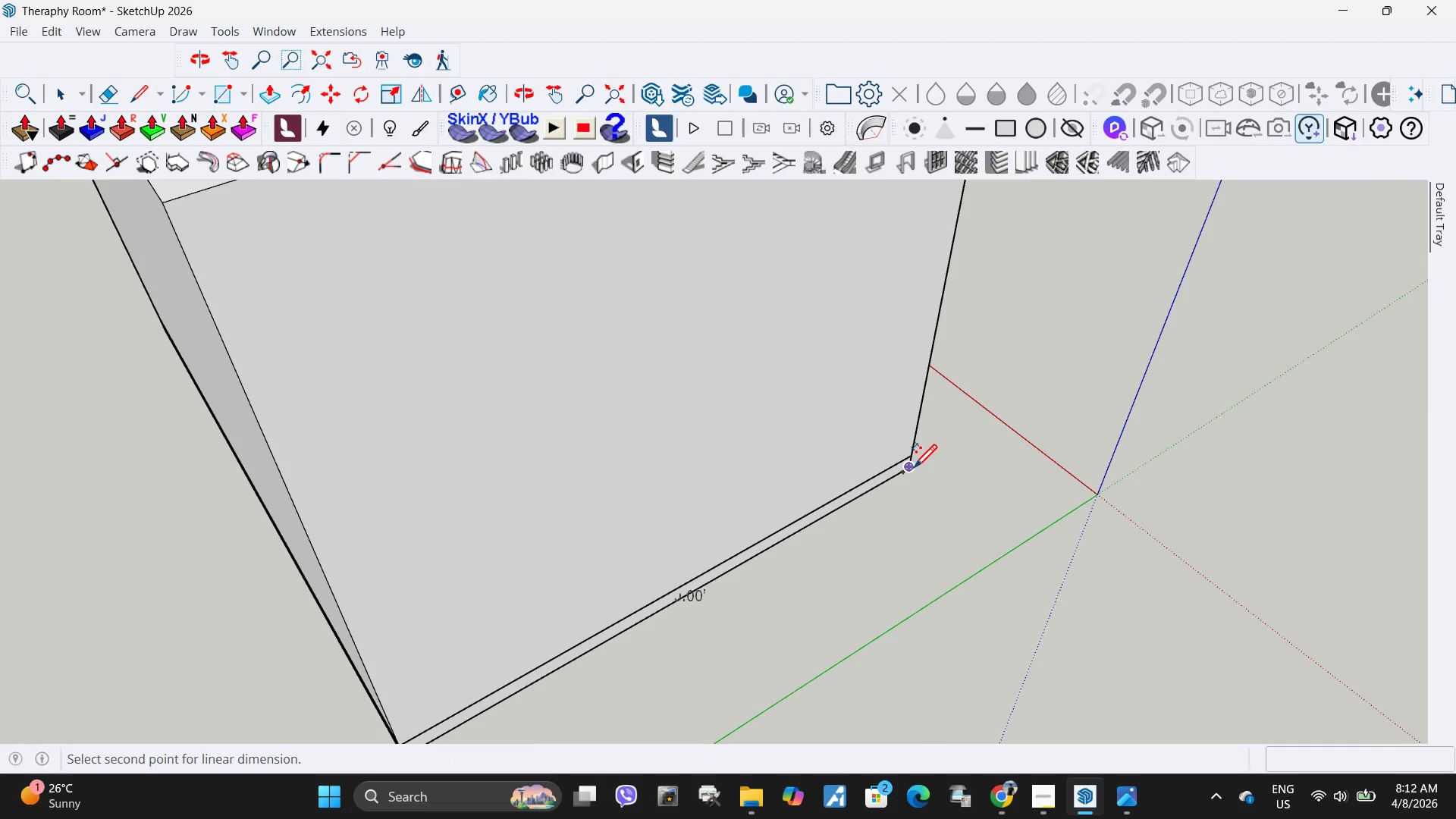 
scroll: coordinate [968, 541], scroll_direction: down, amount: 3.0
 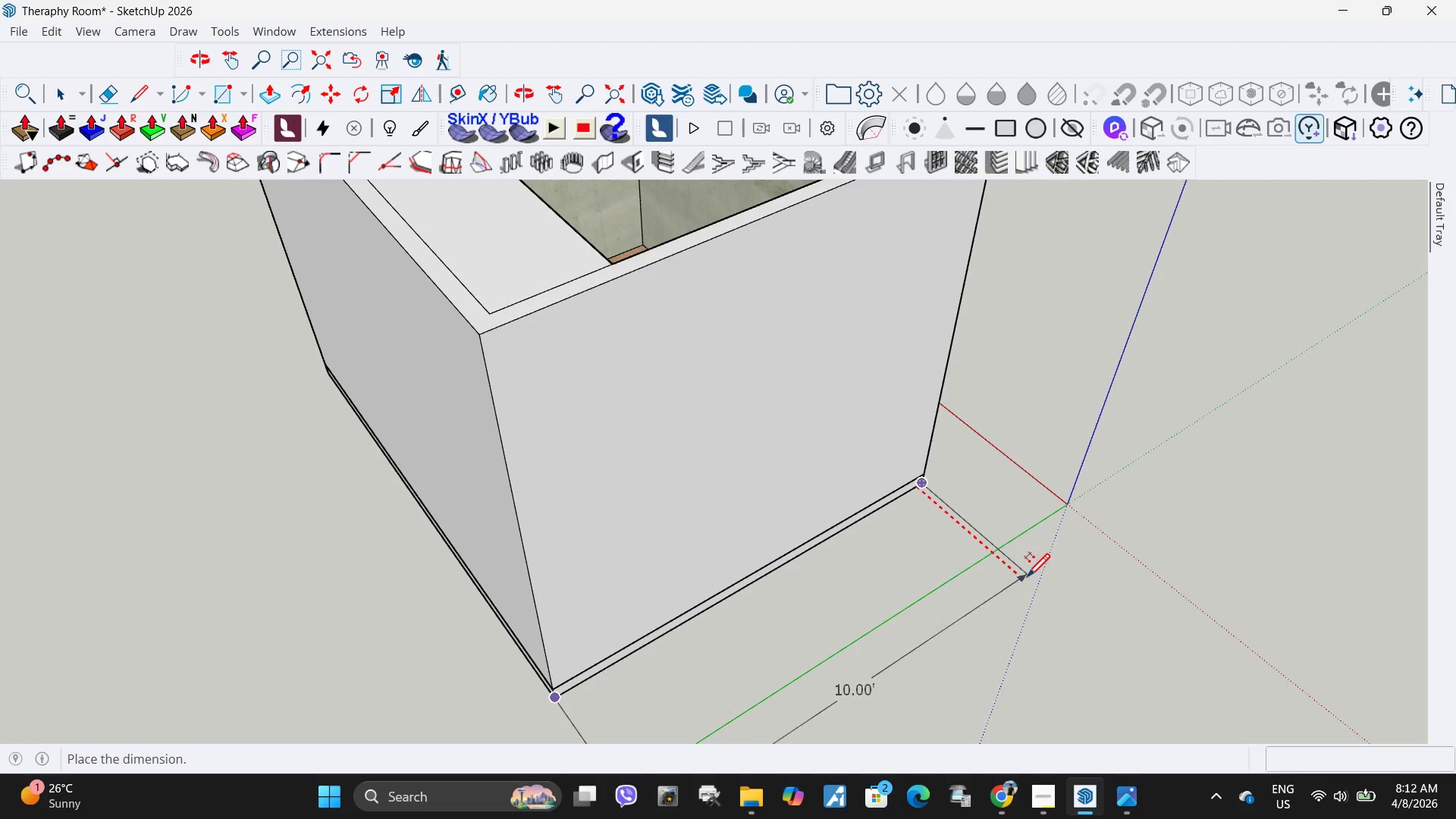 
left_click([1015, 570])
 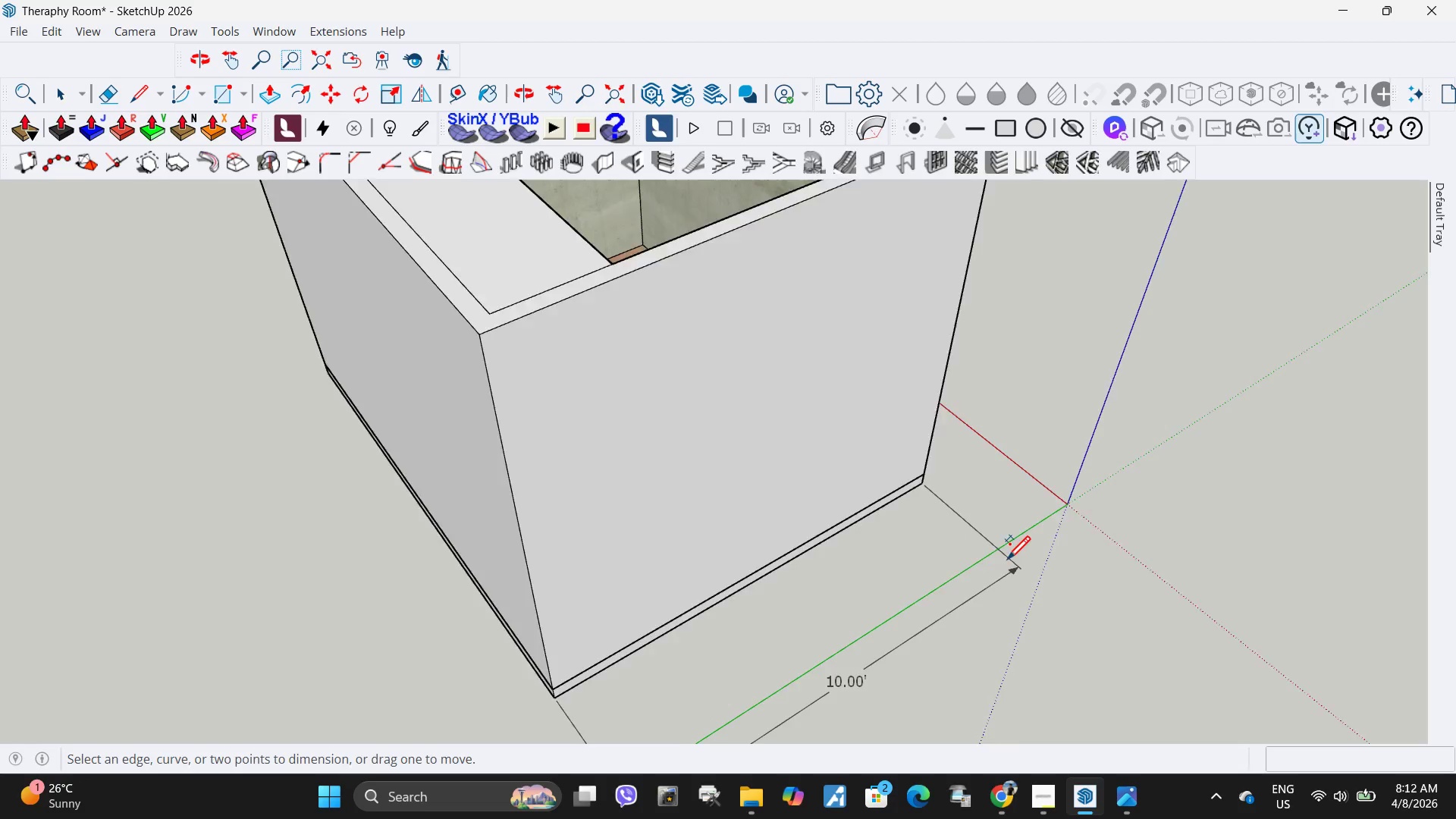 
scroll: coordinate [1086, 563], scroll_direction: down, amount: 10.0
 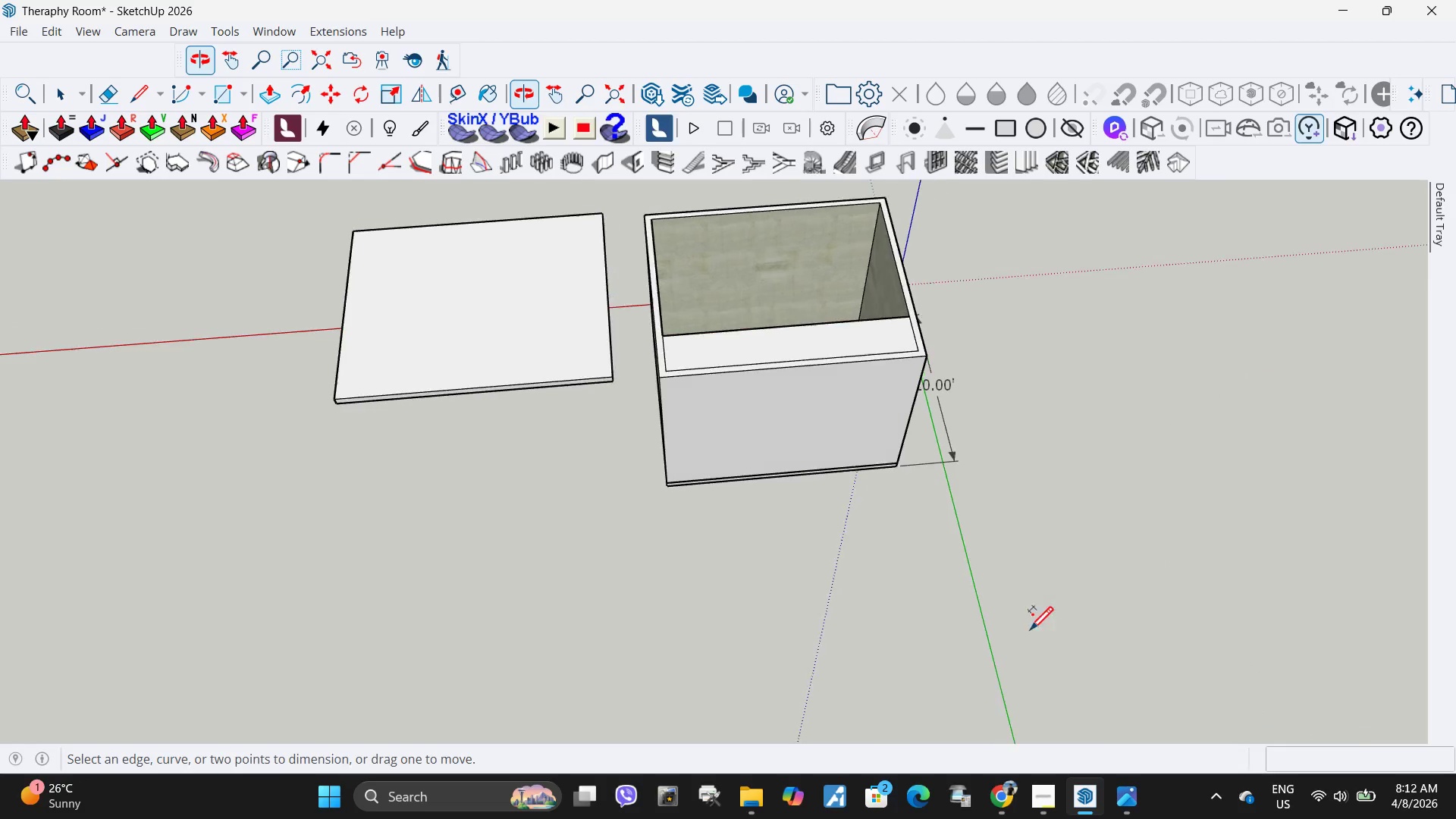 
scroll: coordinate [756, 491], scroll_direction: up, amount: 8.0
 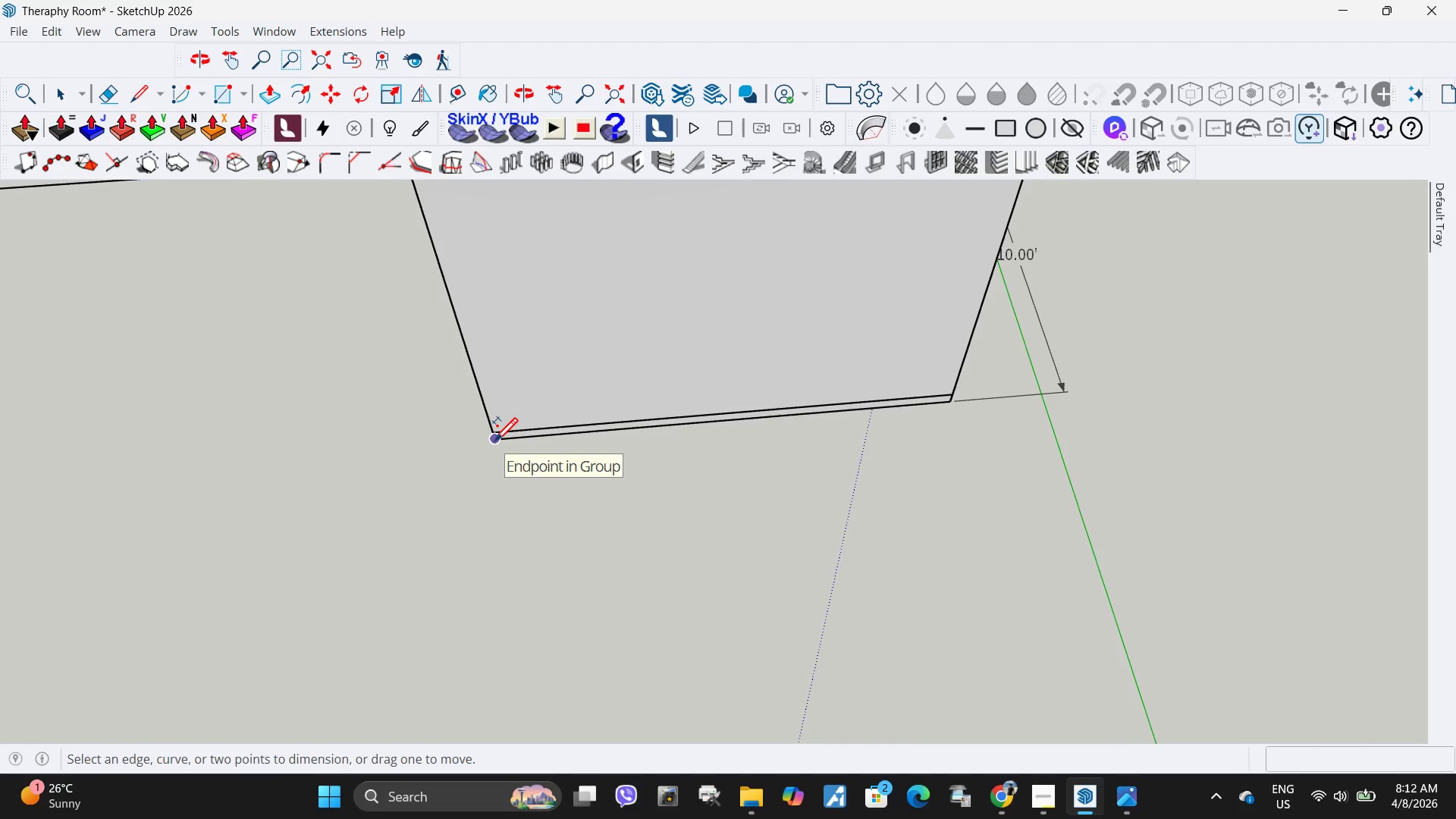 
left_click([494, 444])
 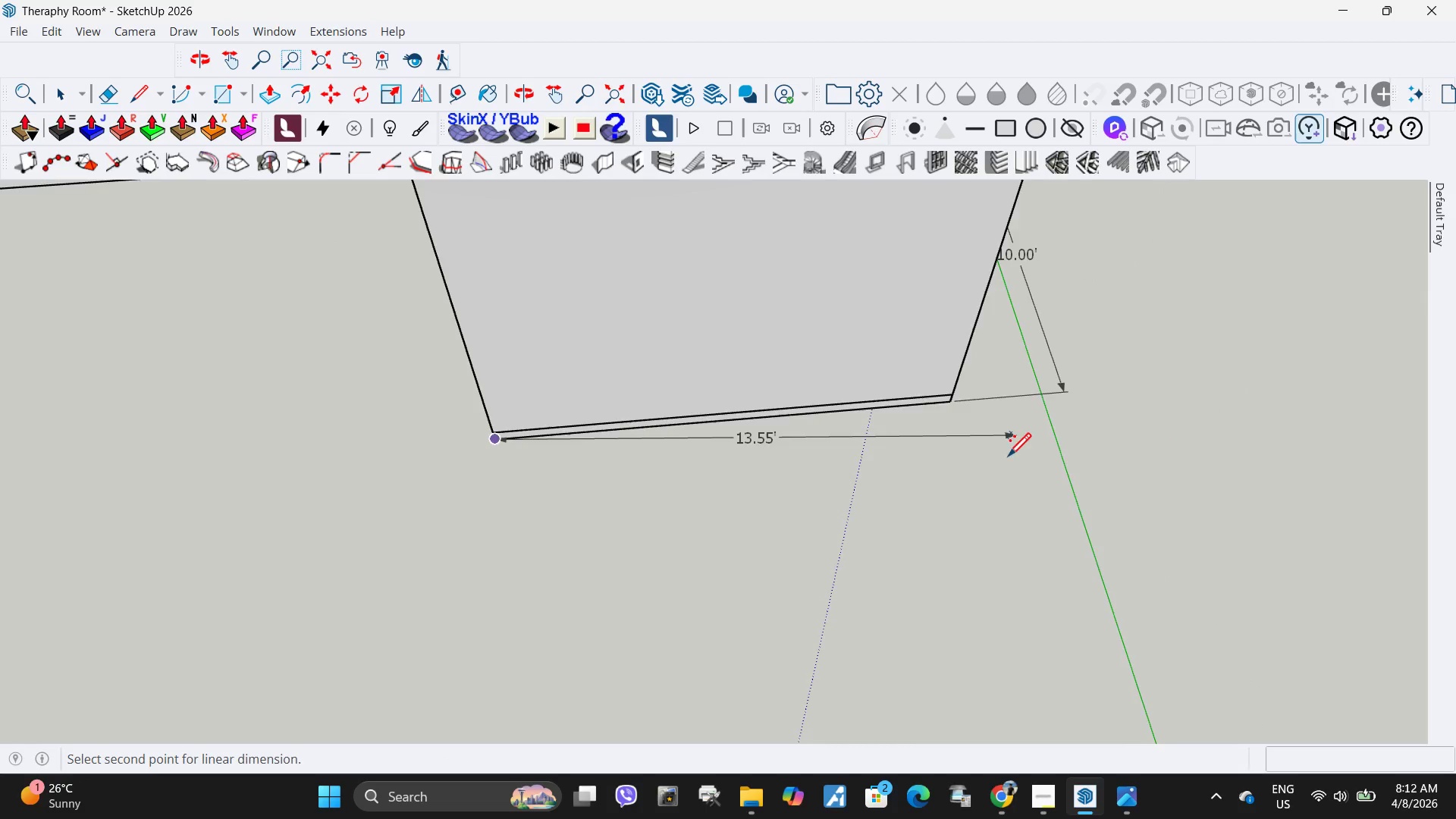 
key(Escape)
 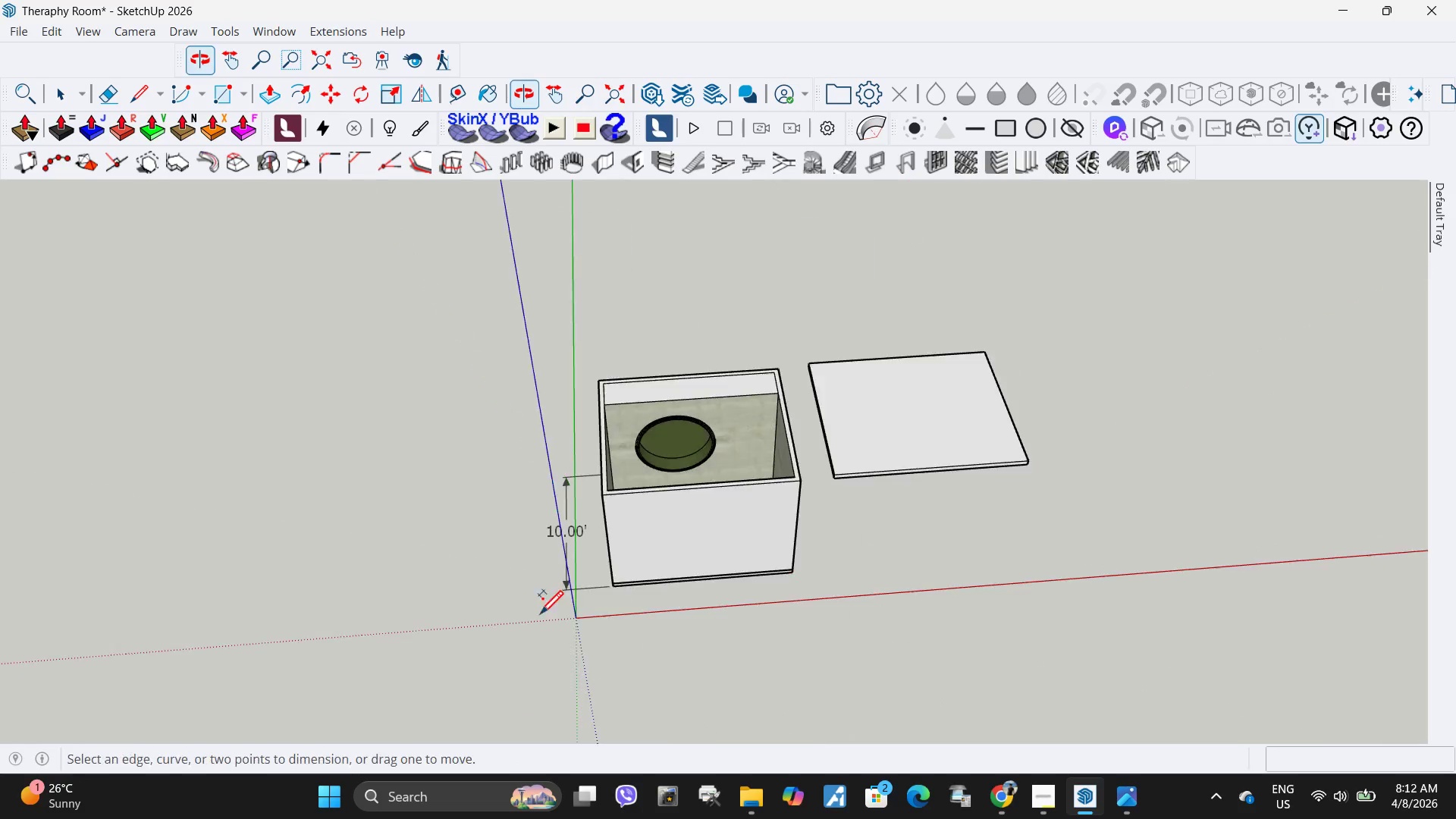 
scroll: coordinate [453, 469], scroll_direction: down, amount: 13.0
 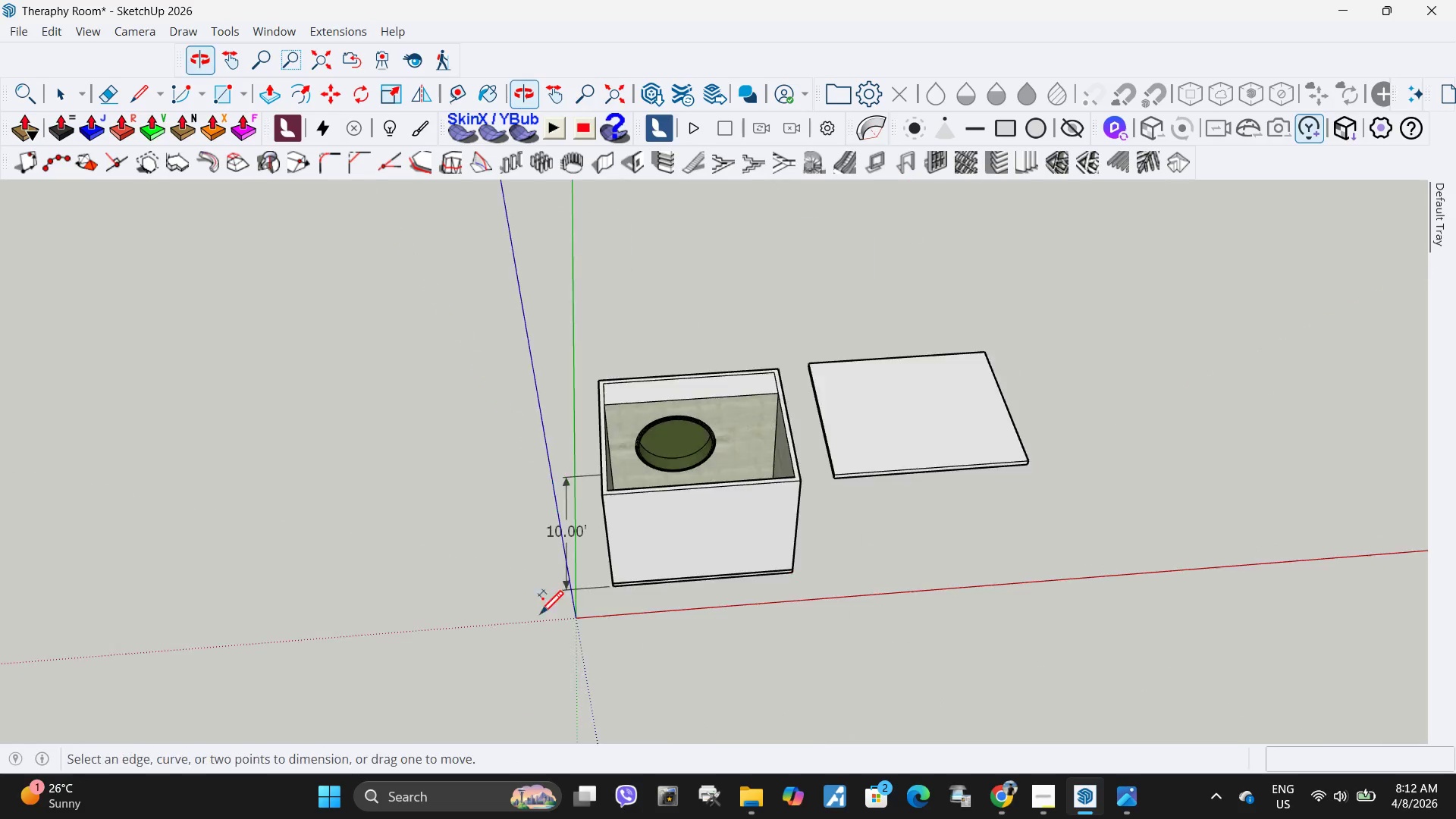 
scroll: coordinate [625, 597], scroll_direction: up, amount: 7.0
 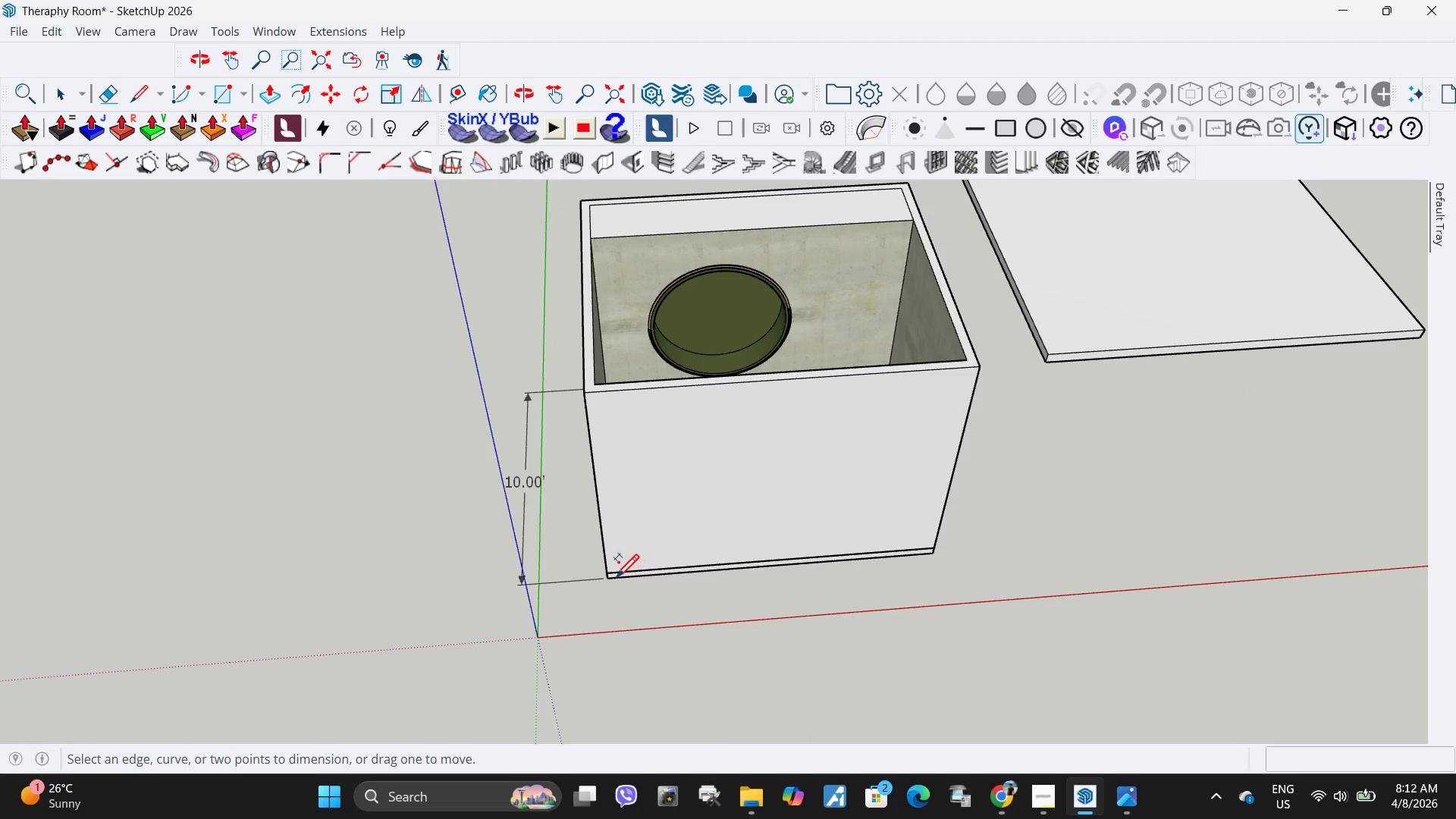 
left_click([615, 580])
 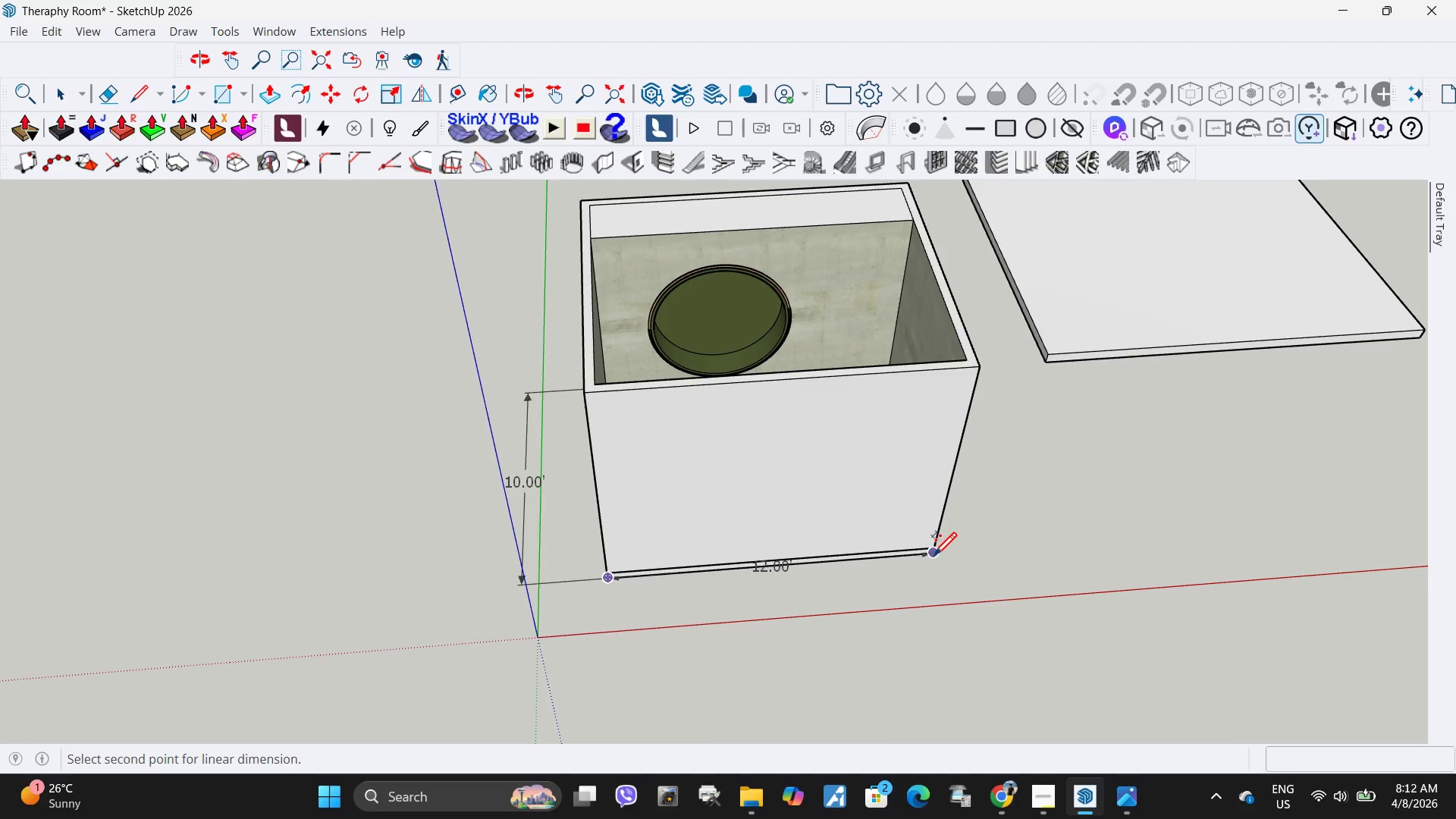 
left_click([934, 558])
 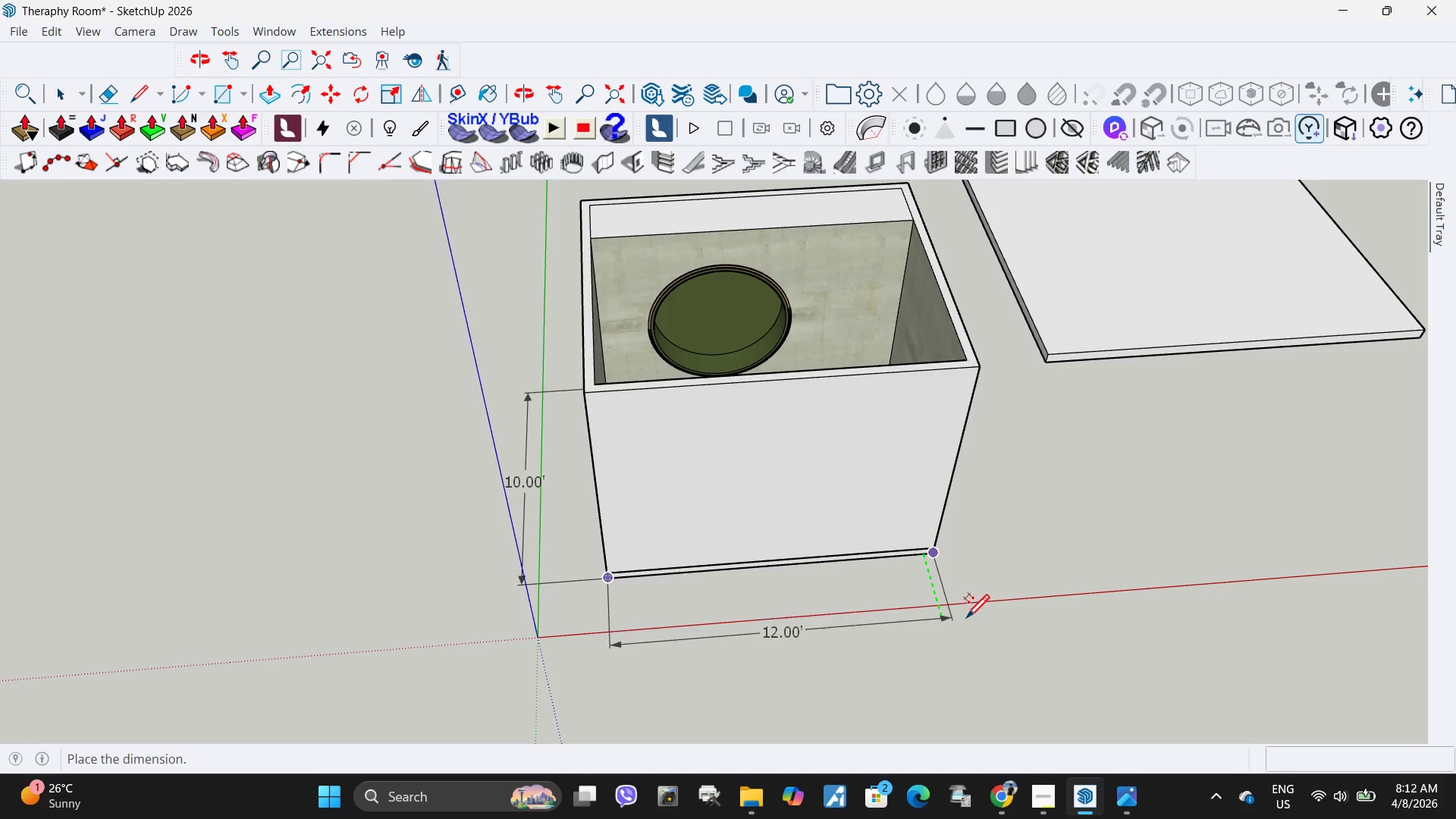 
left_click([966, 620])
 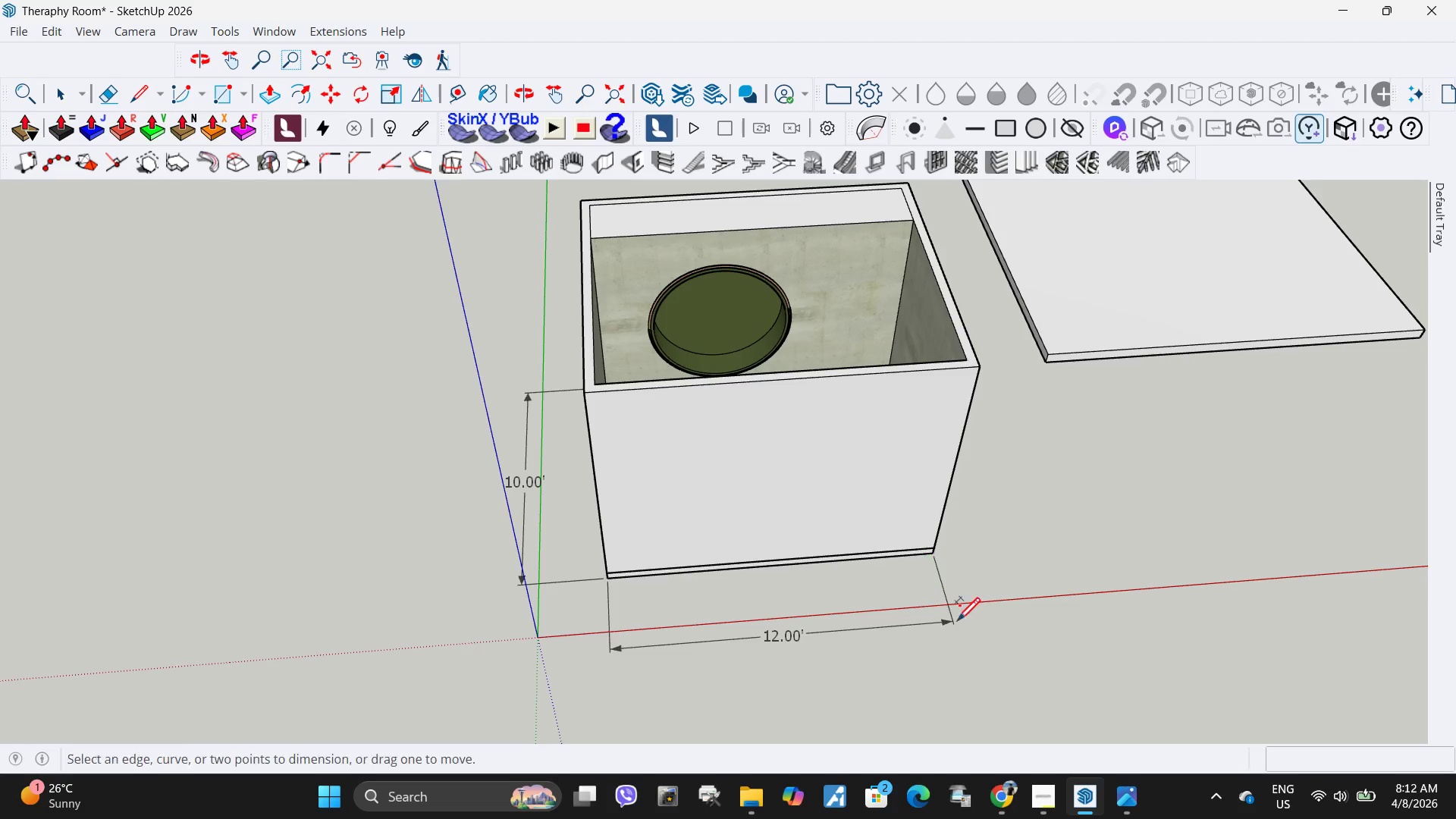 
key(Space)
 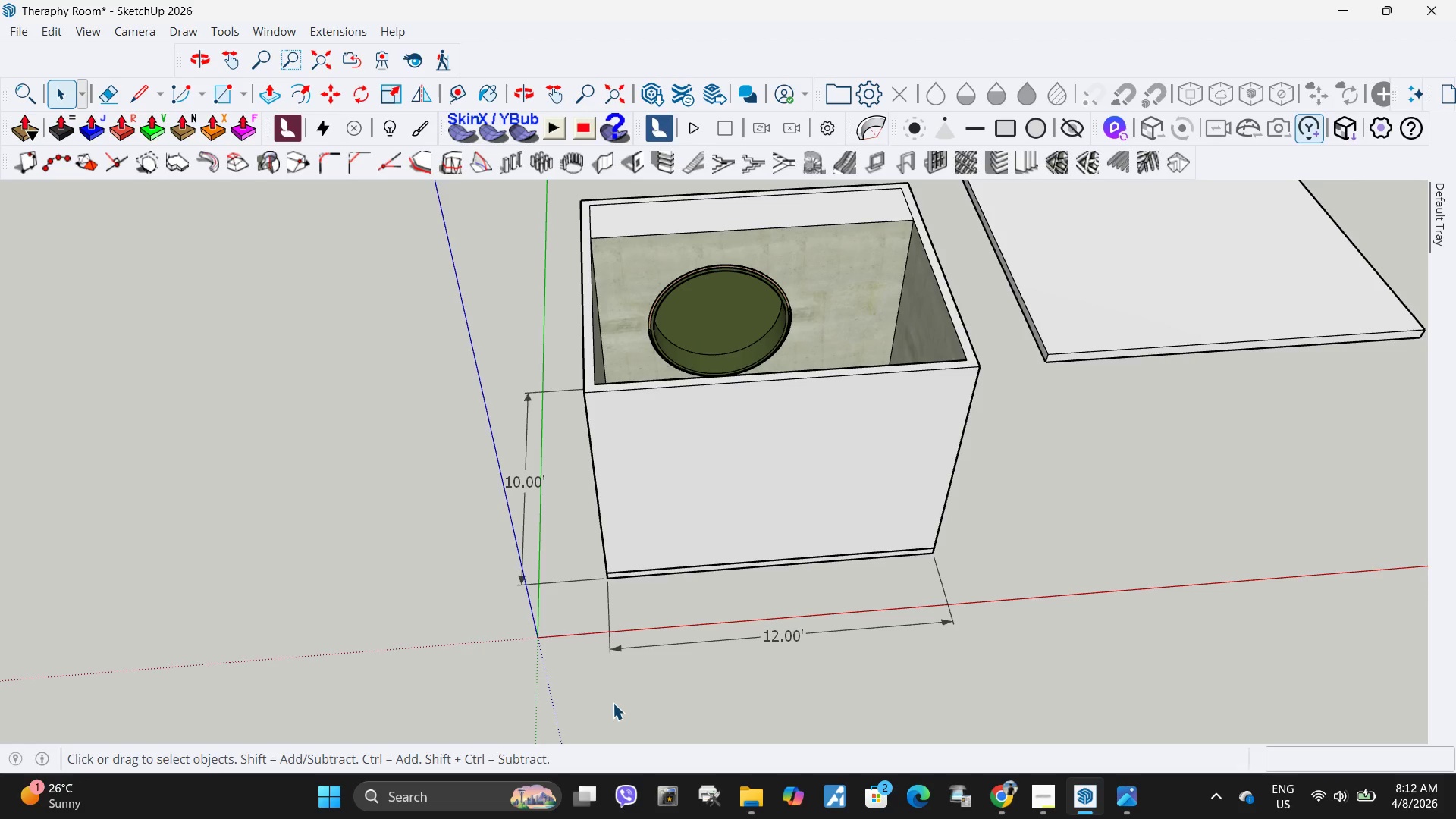 
scroll: coordinate [621, 695], scroll_direction: down, amount: 5.0
 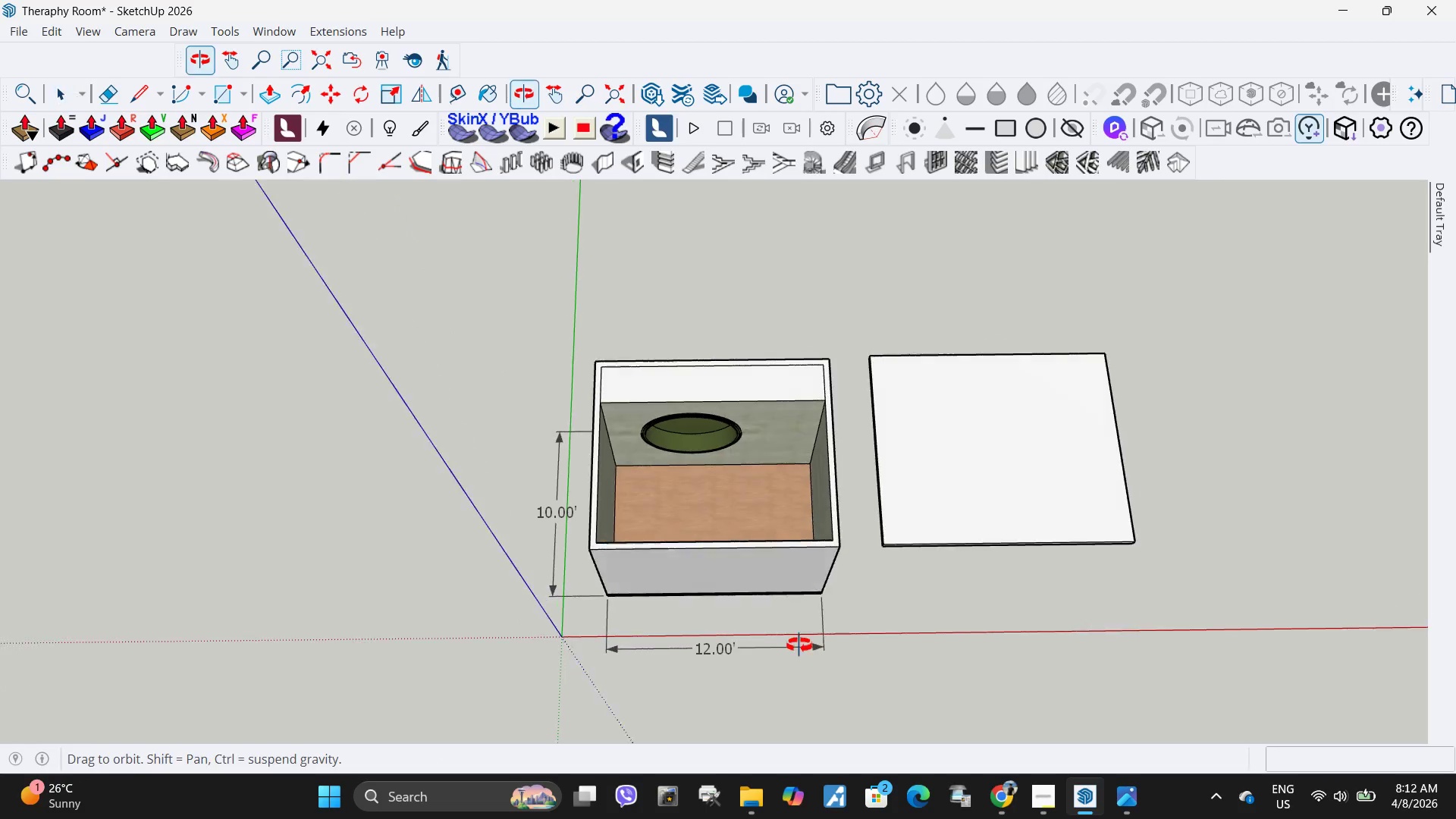 
scroll: coordinate [740, 510], scroll_direction: up, amount: 4.0
 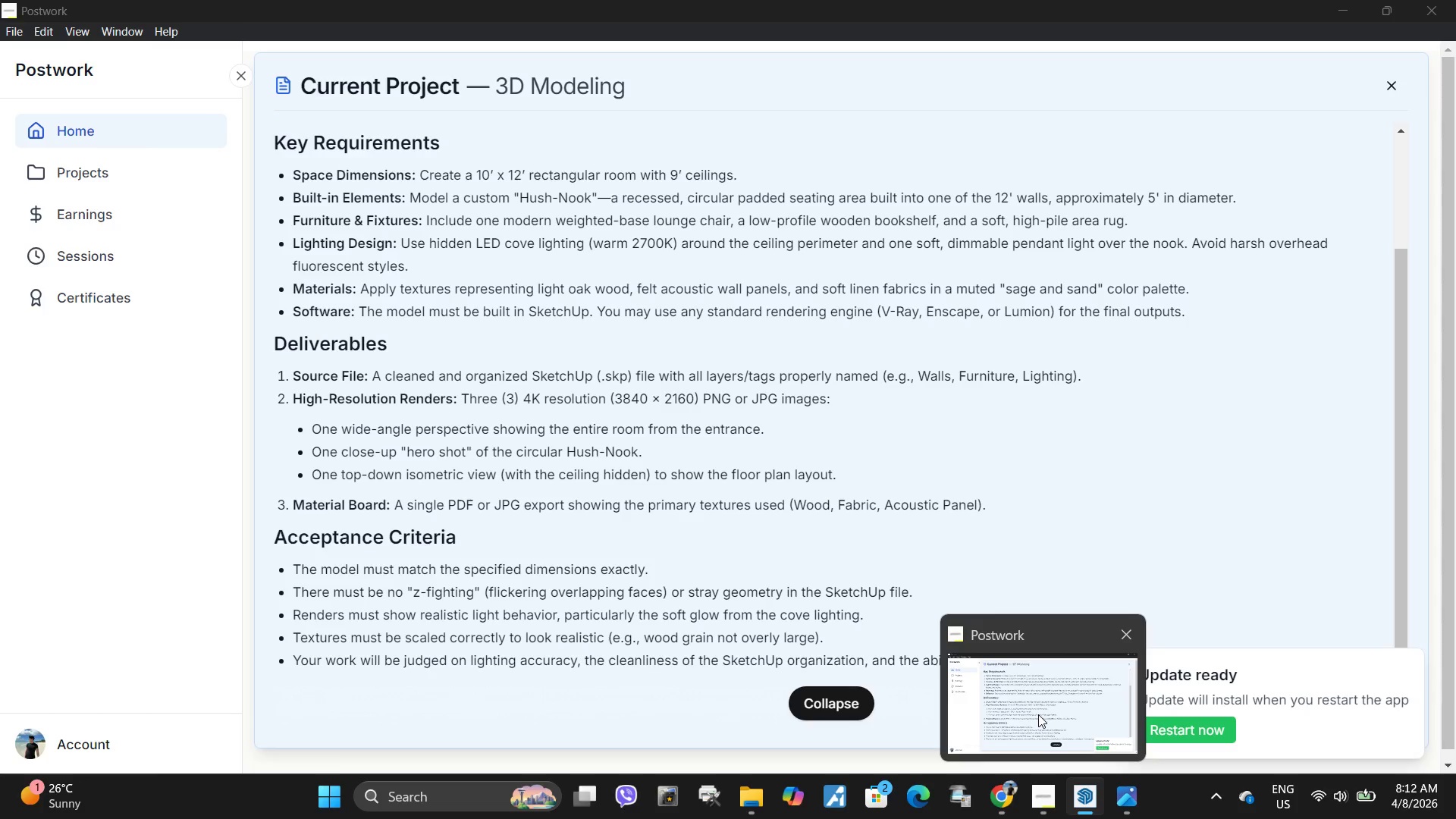 
wait(9.13)
 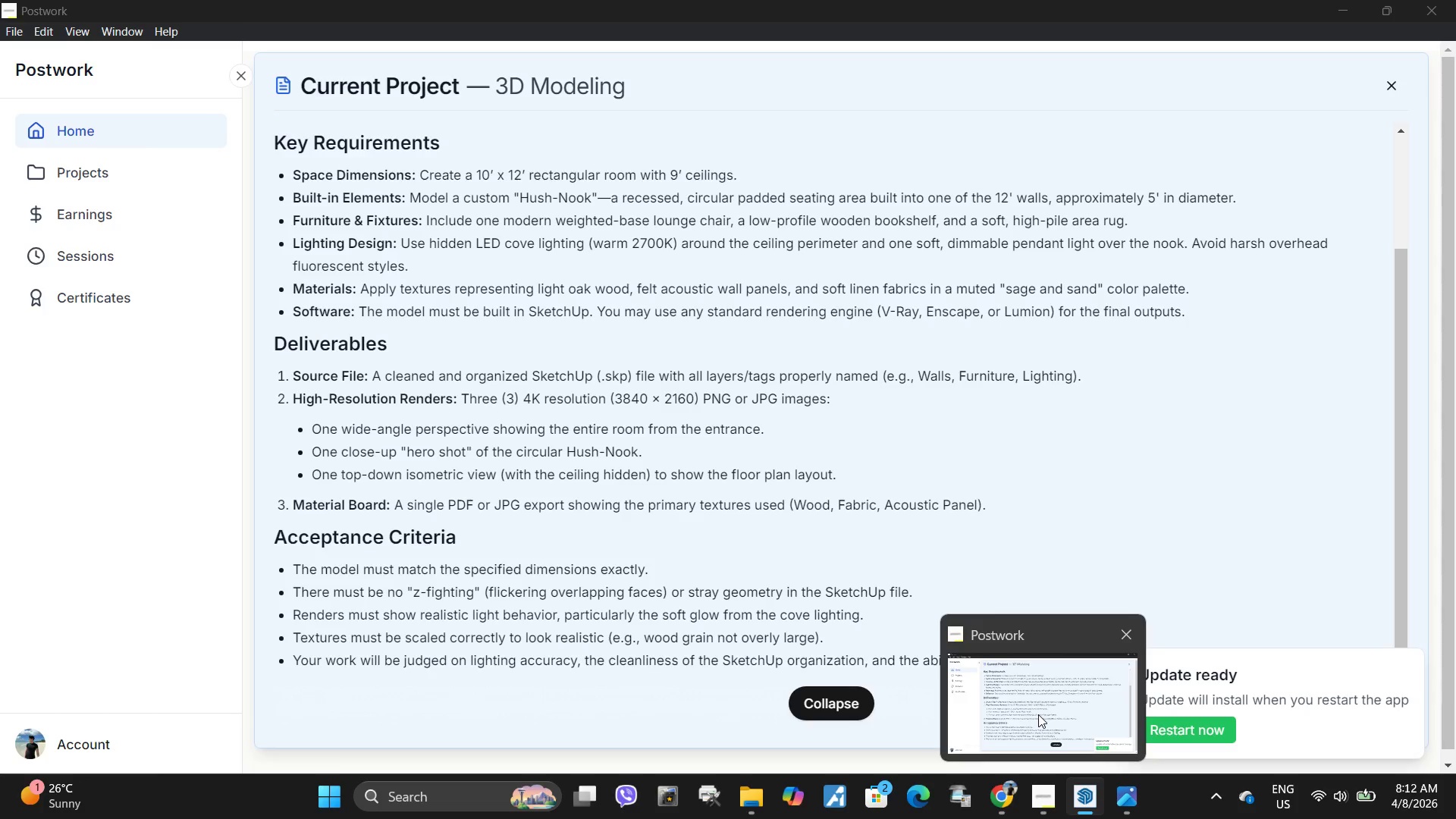 
left_click([27, 35])
 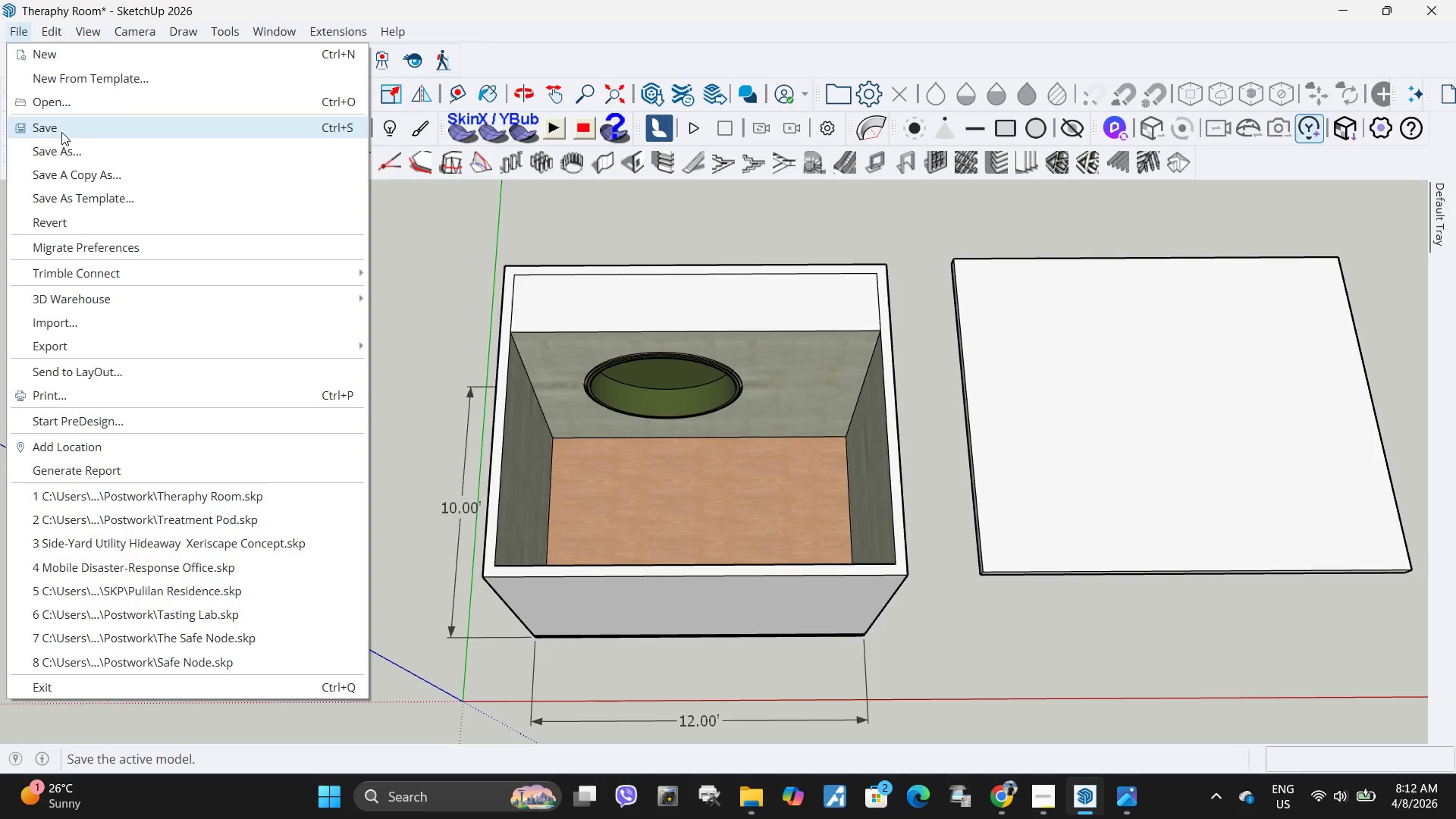 
left_click([61, 132])
 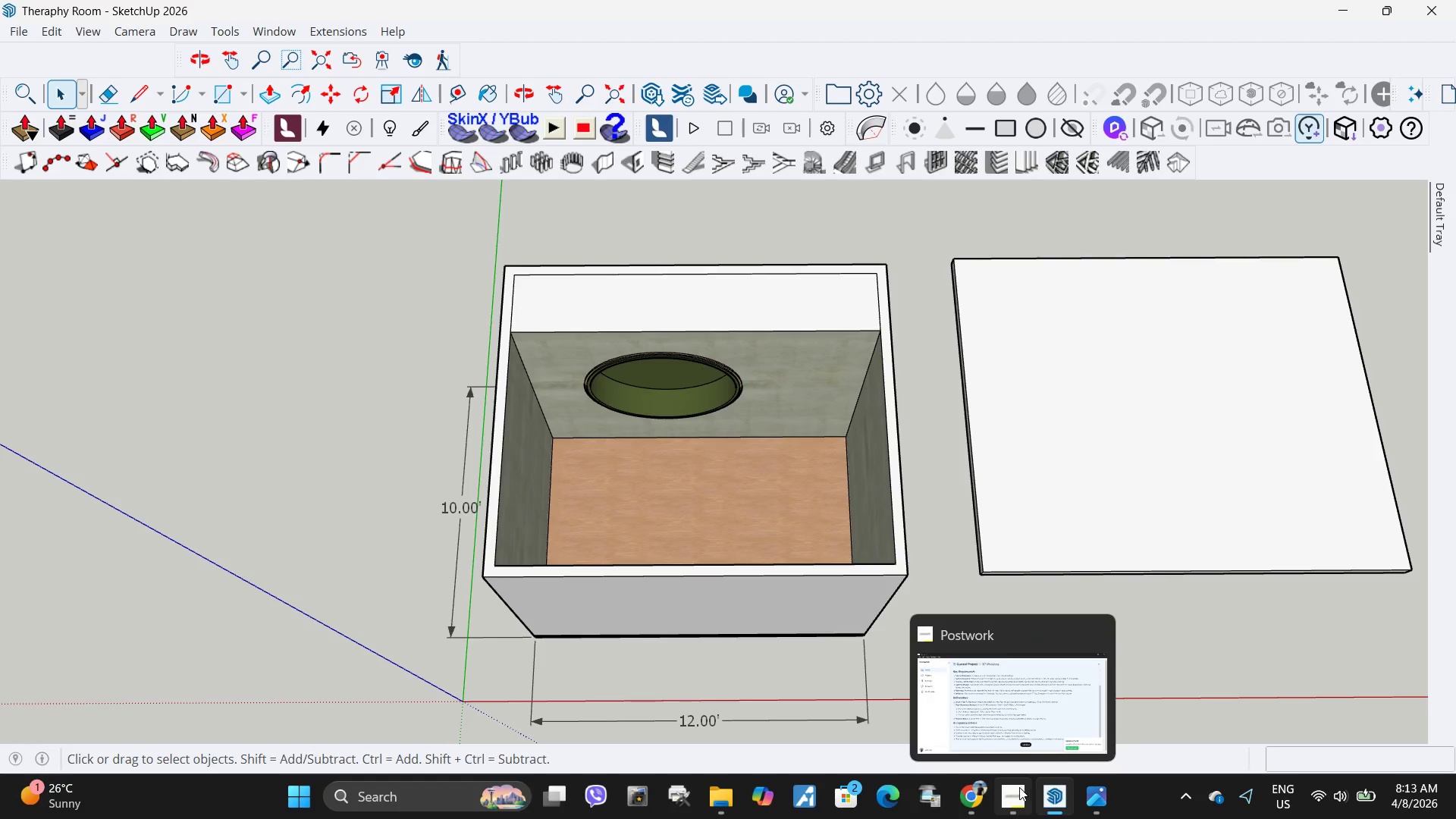 
scroll: coordinate [684, 466], scroll_direction: up, amount: 9.0
 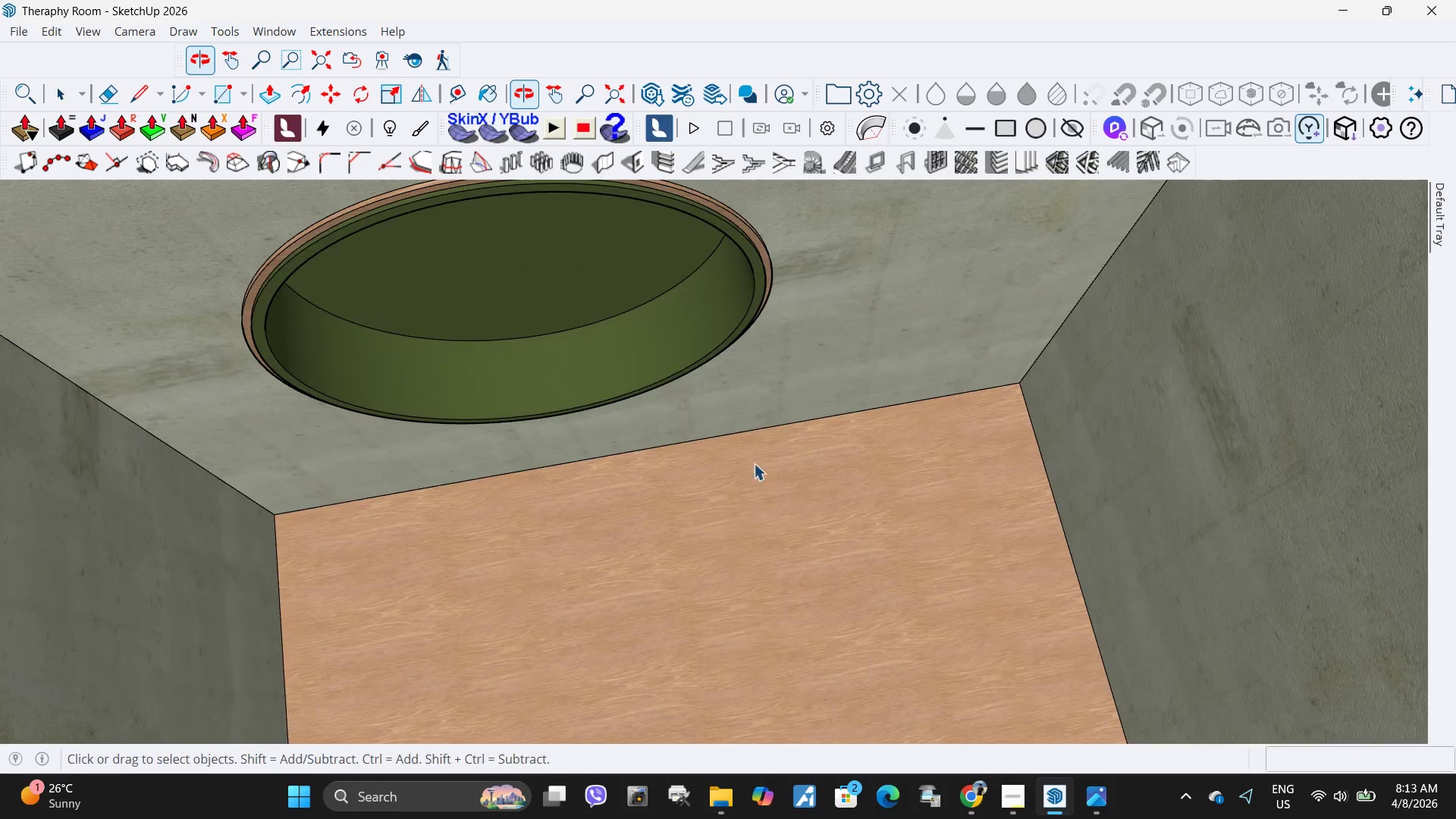 
key(H)
 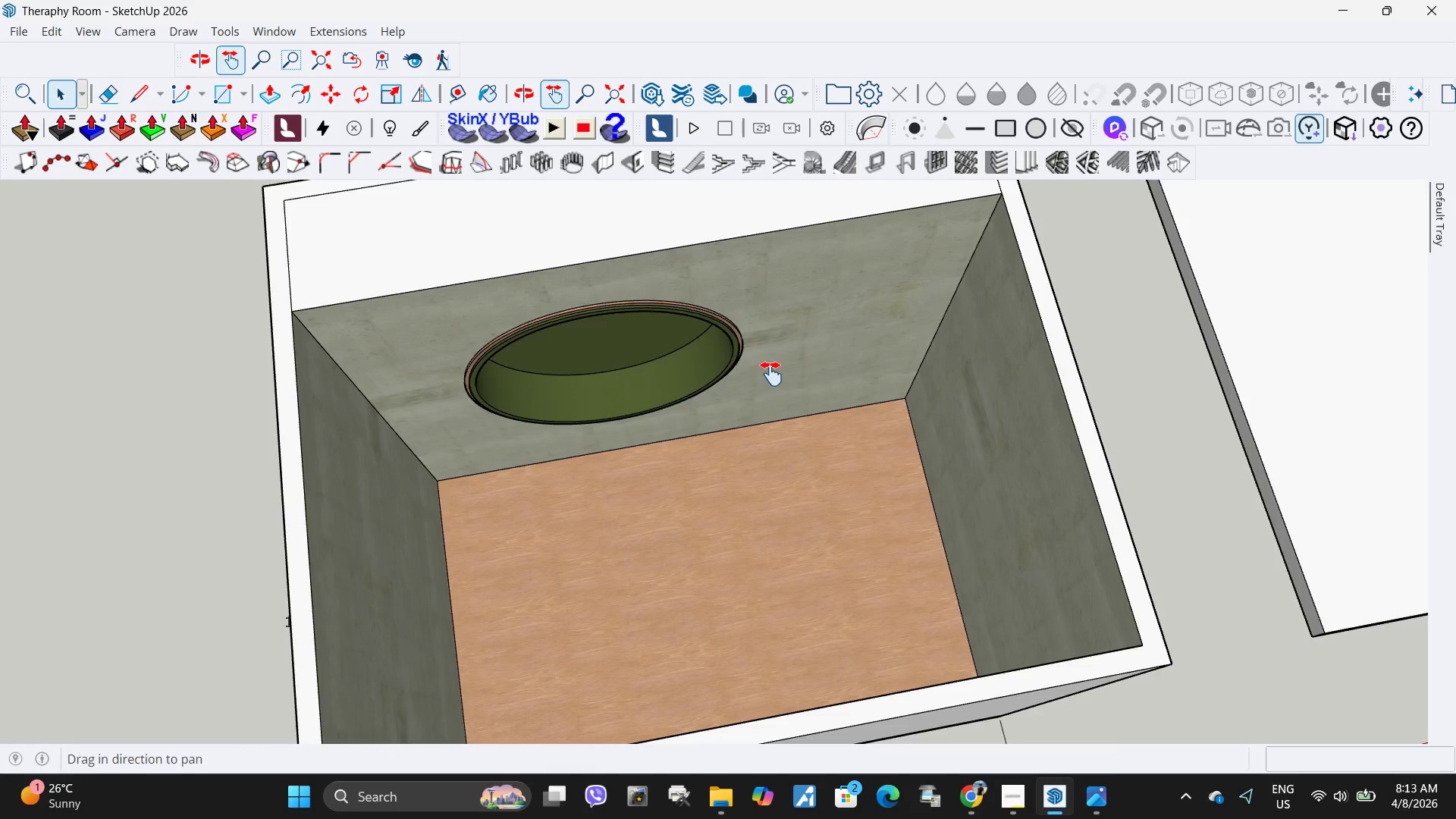 
left_click_drag(start_coordinate=[771, 374], to_coordinate=[739, 497])
 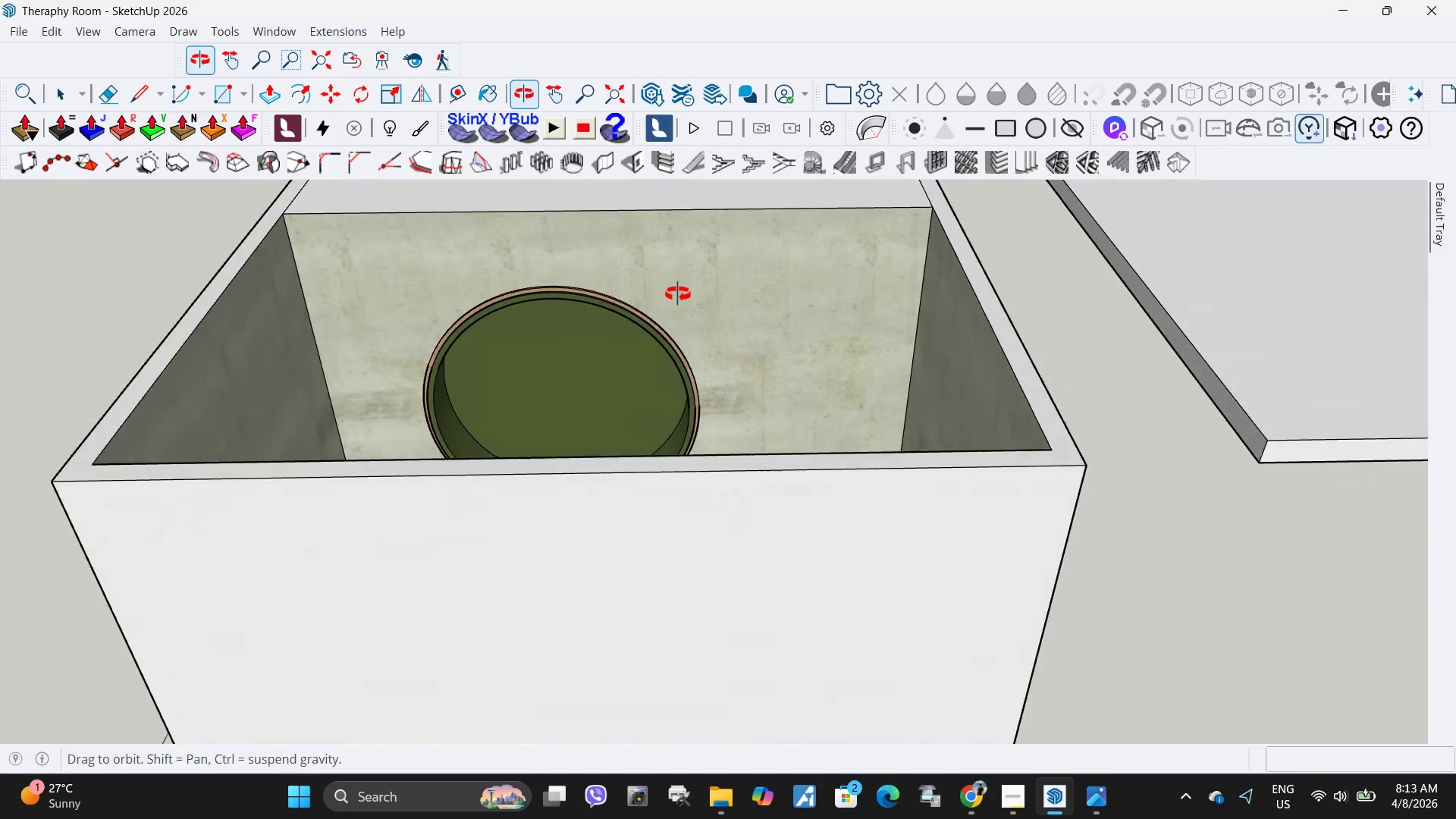 
scroll: coordinate [706, 425], scroll_direction: down, amount: 5.0
 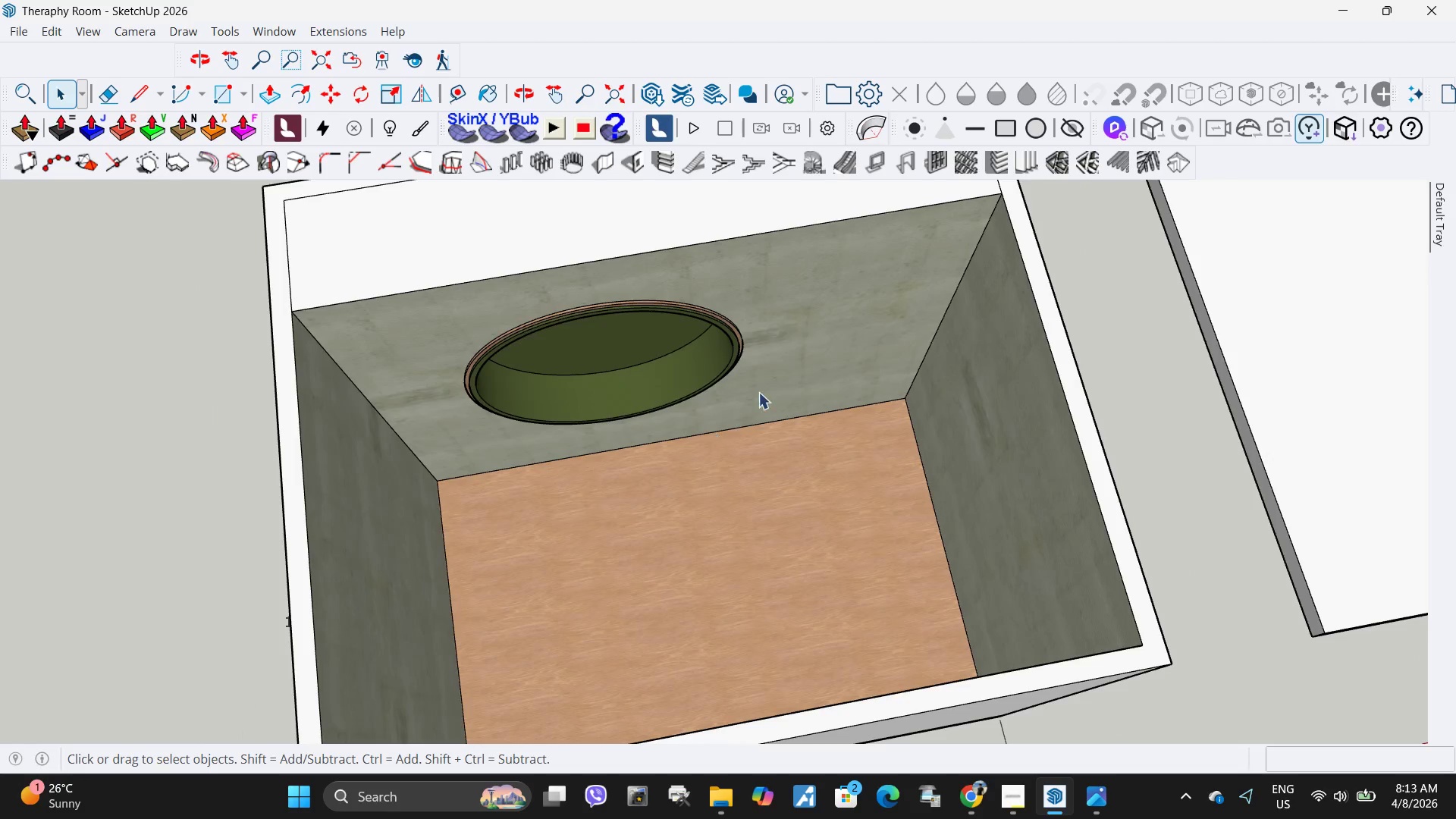 
scroll: coordinate [487, 268], scroll_direction: up, amount: 9.0
 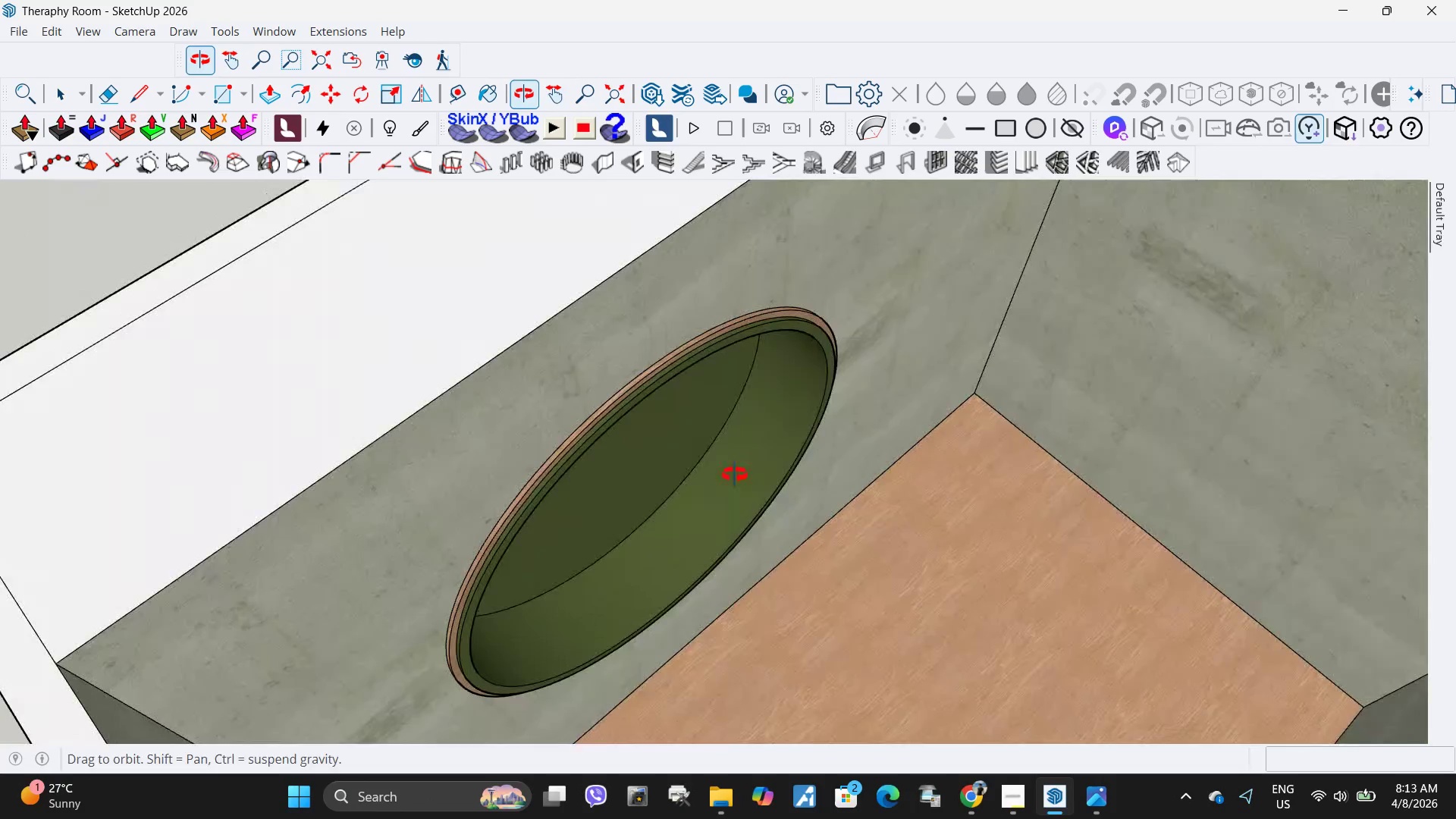 
left_click_drag(start_coordinate=[752, 463], to_coordinate=[642, 458])
 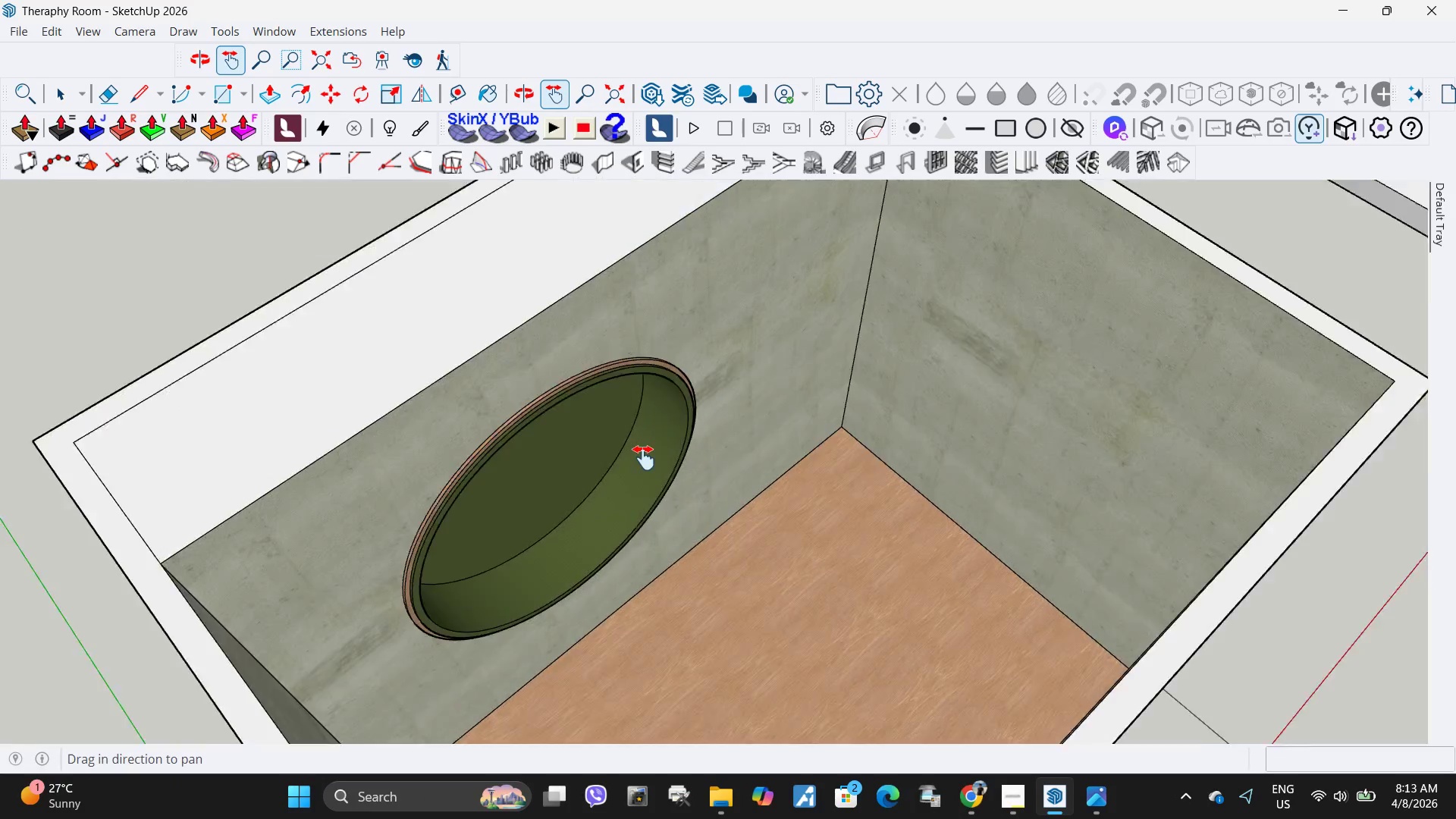 
left_click_drag(start_coordinate=[732, 544], to_coordinate=[704, 497])
 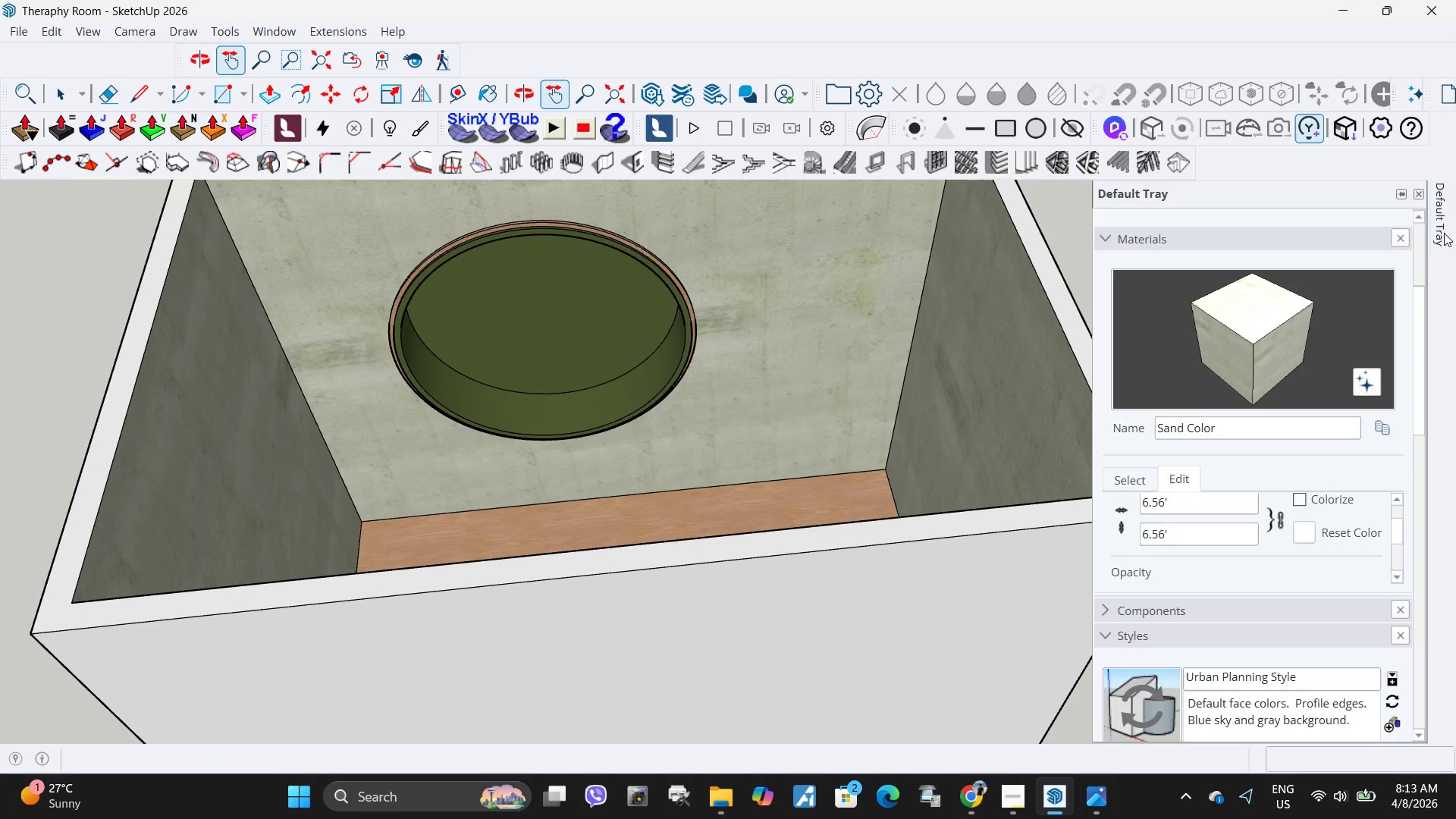 
scroll: coordinate [1222, 341], scroll_direction: down, amount: 10.0
 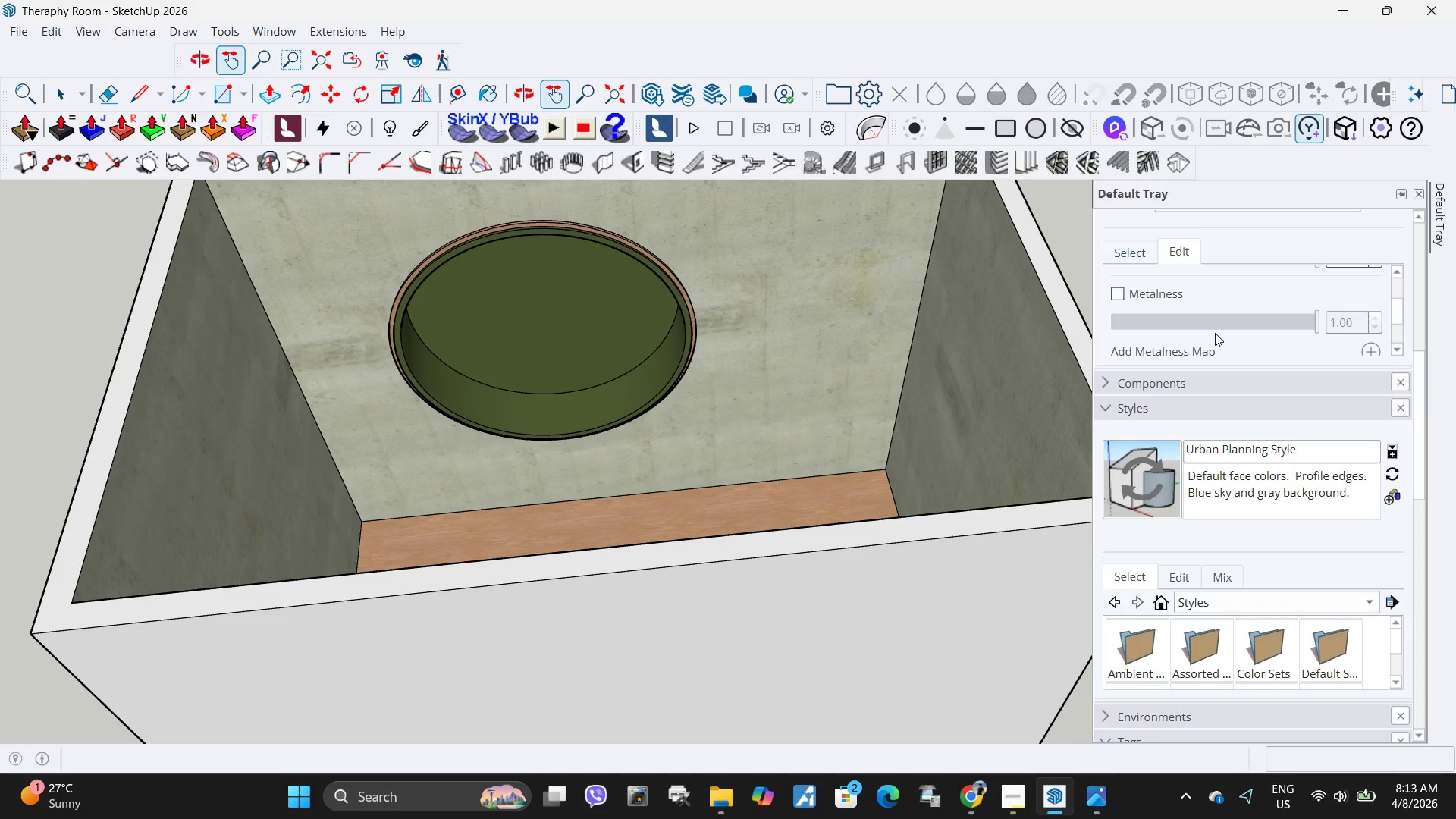 
scroll: coordinate [1215, 331], scroll_direction: none, amount: 0.0
 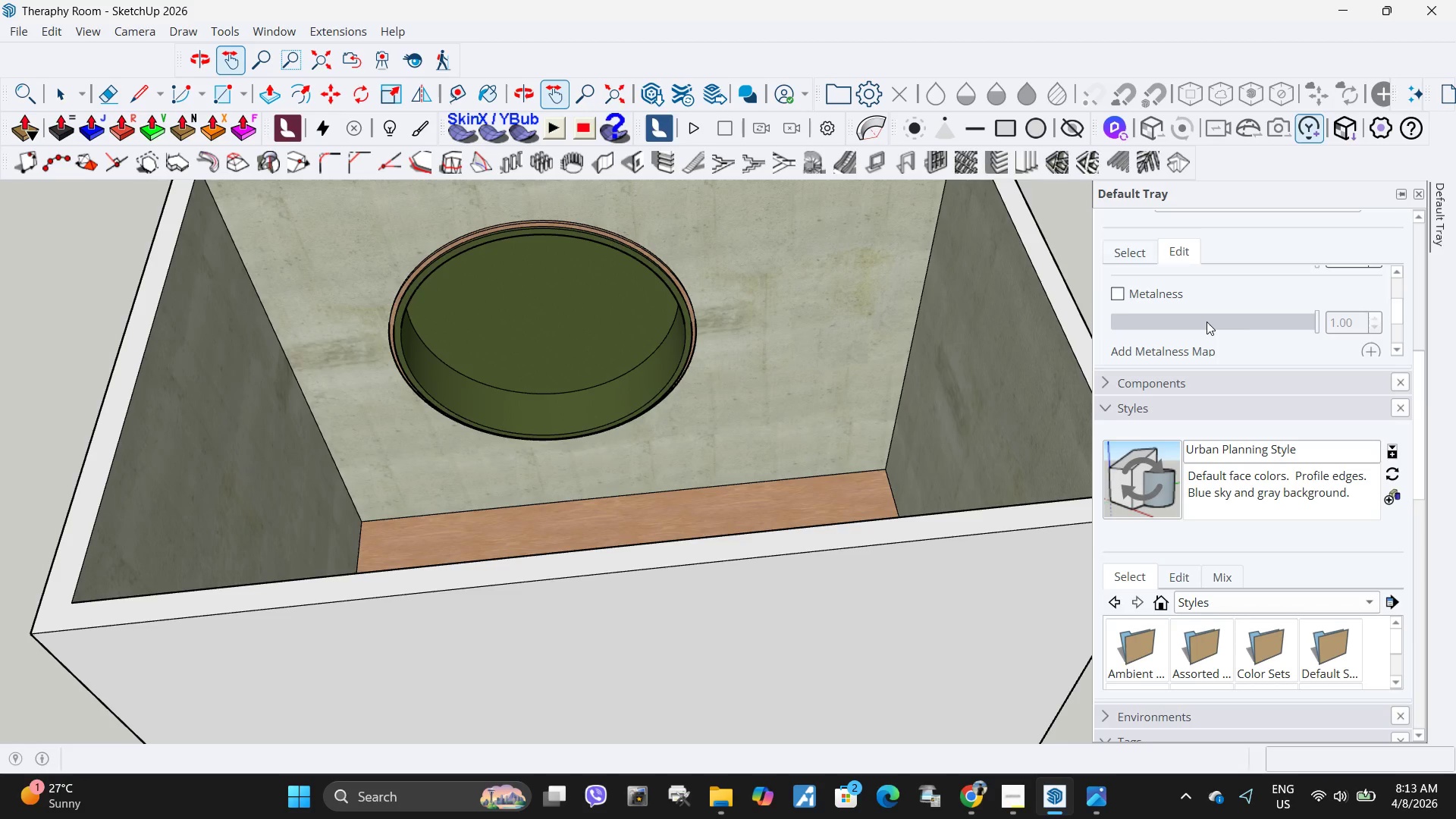 
scroll: coordinate [1207, 322], scroll_direction: down, amount: 2.0
 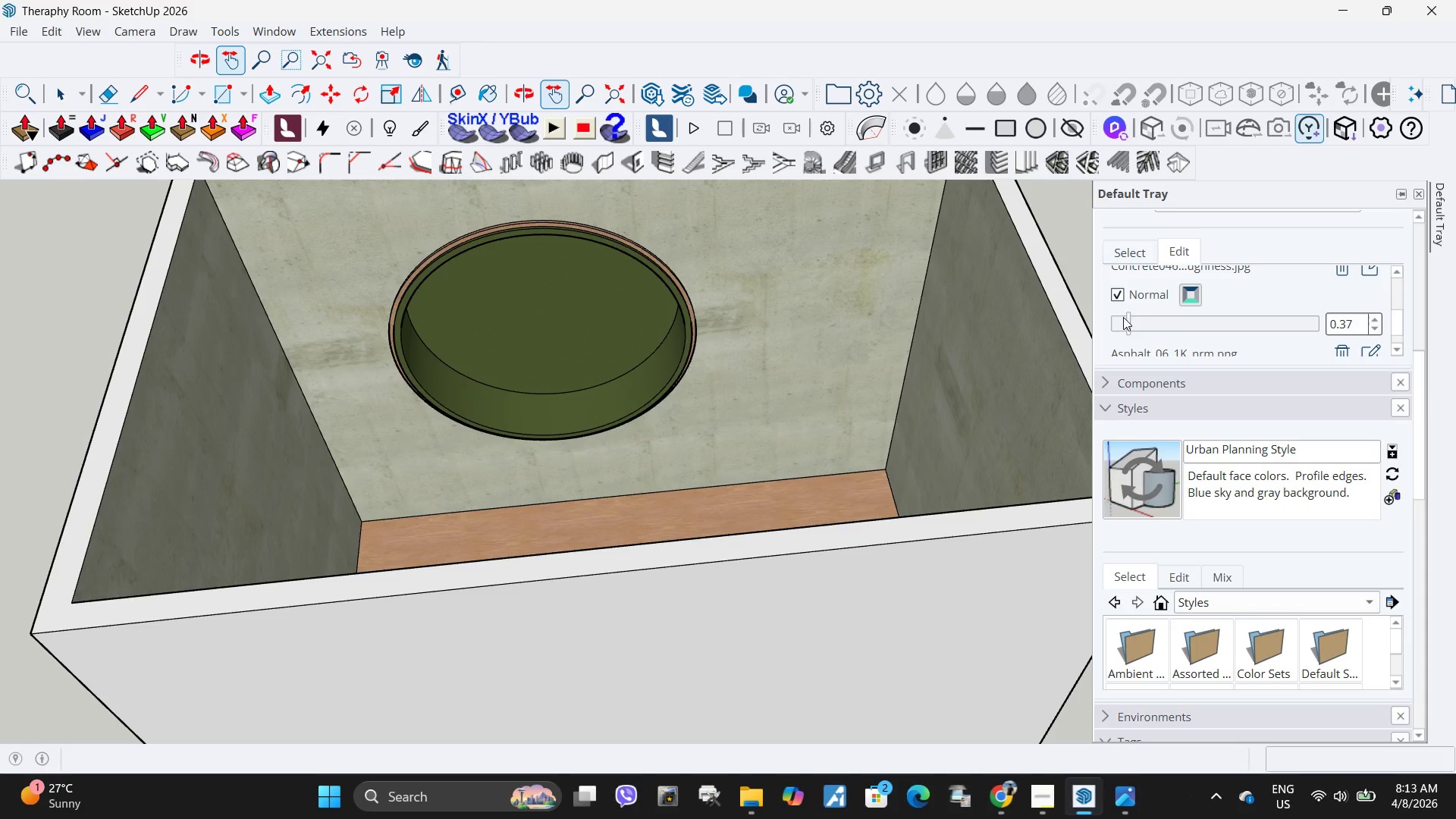 
left_click_drag(start_coordinate=[1129, 319], to_coordinate=[220, 349])
 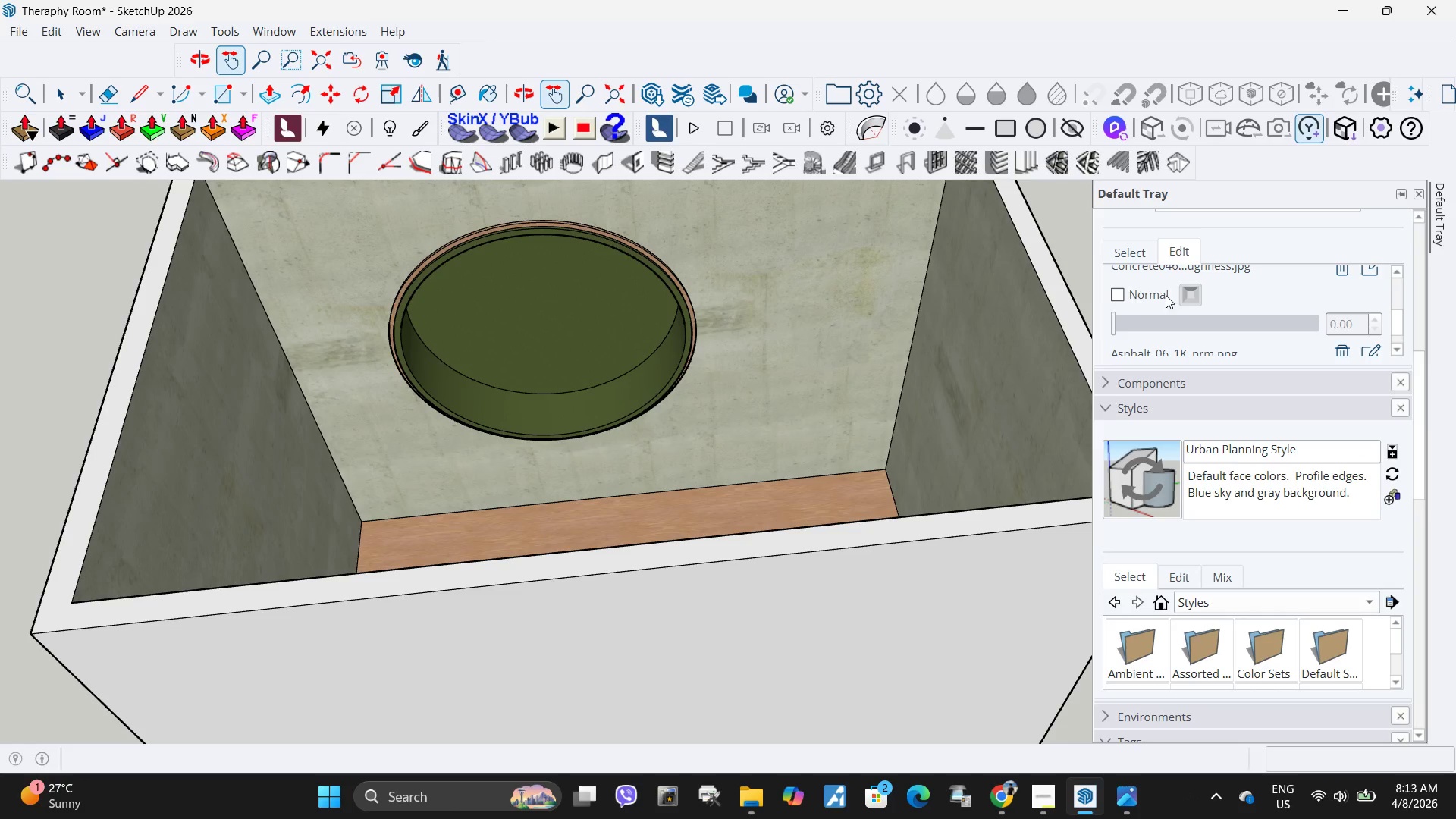 
left_click([1123, 291])
 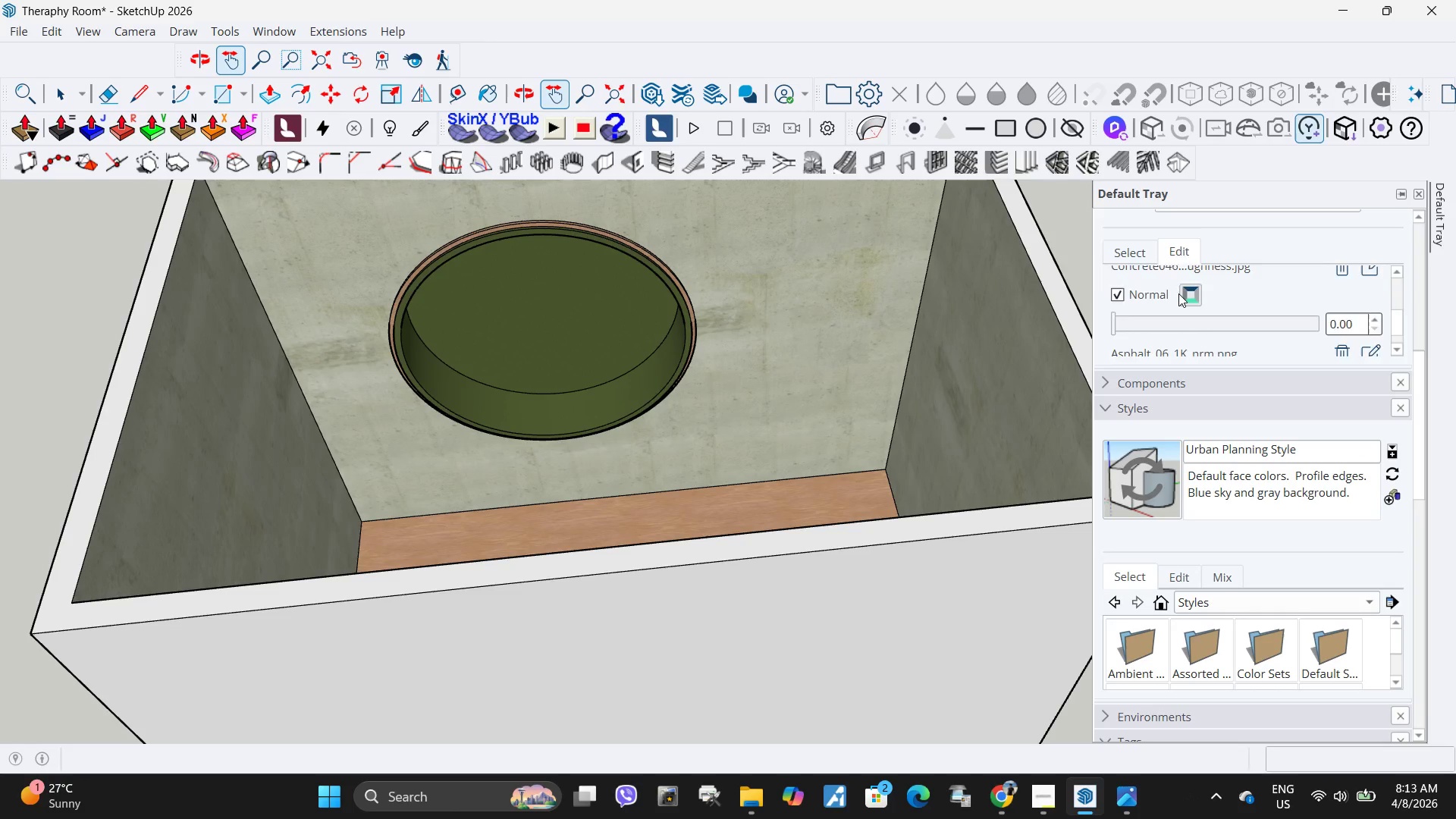 
scroll: coordinate [1178, 293], scroll_direction: down, amount: 1.0
 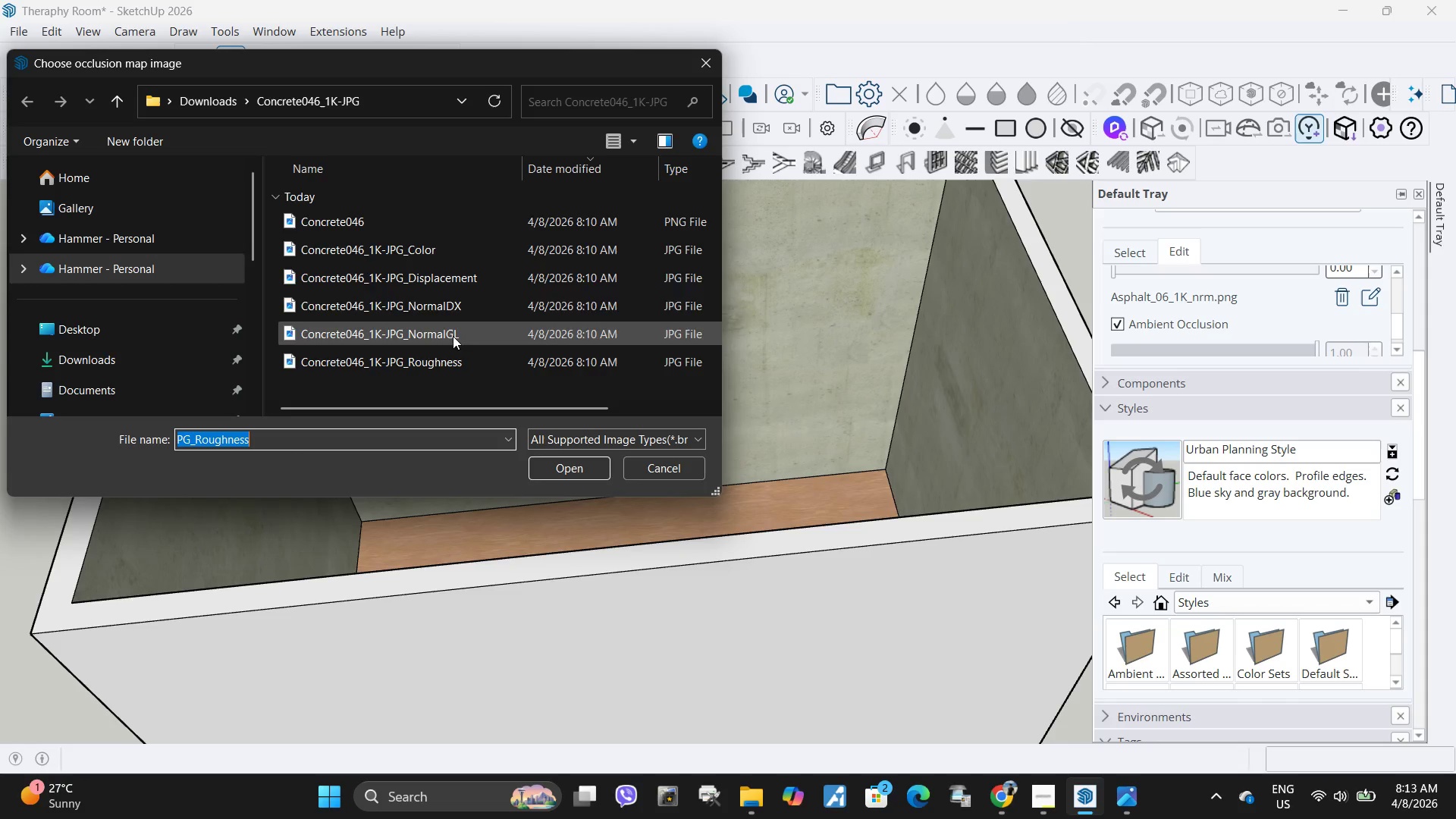 
mouse_move([459, 313])
 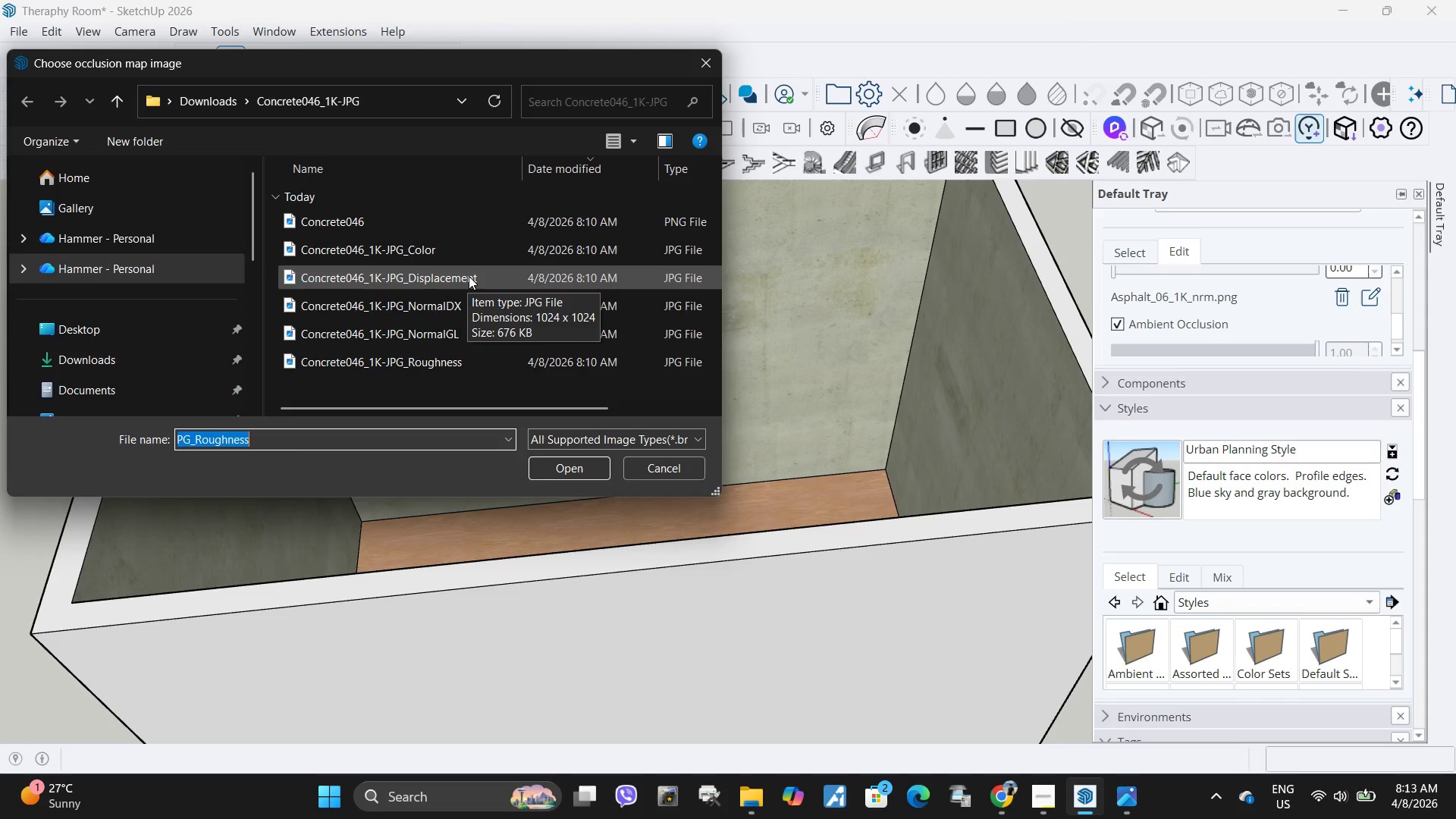 
left_click([469, 276])
 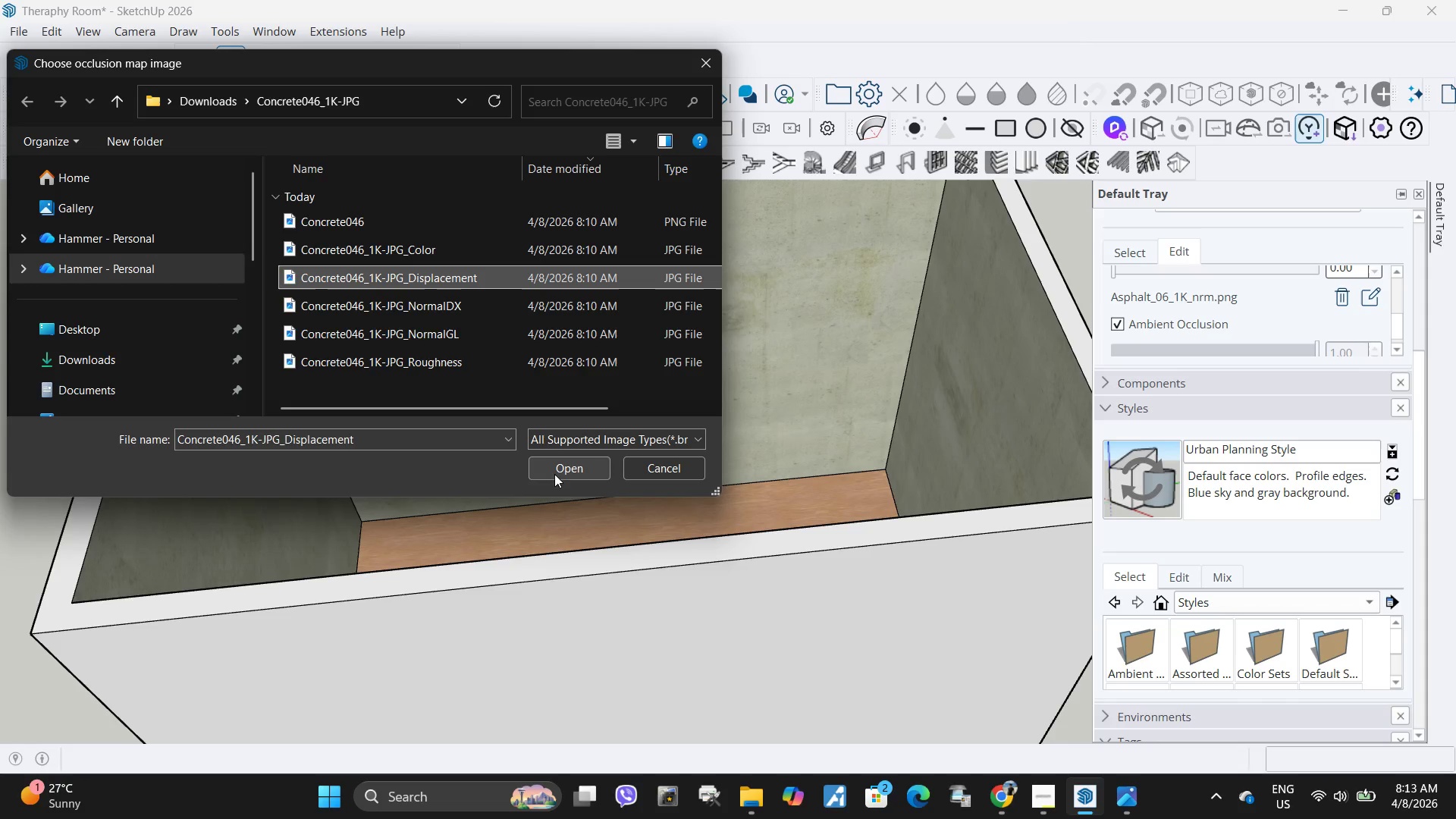 
left_click([557, 472])
 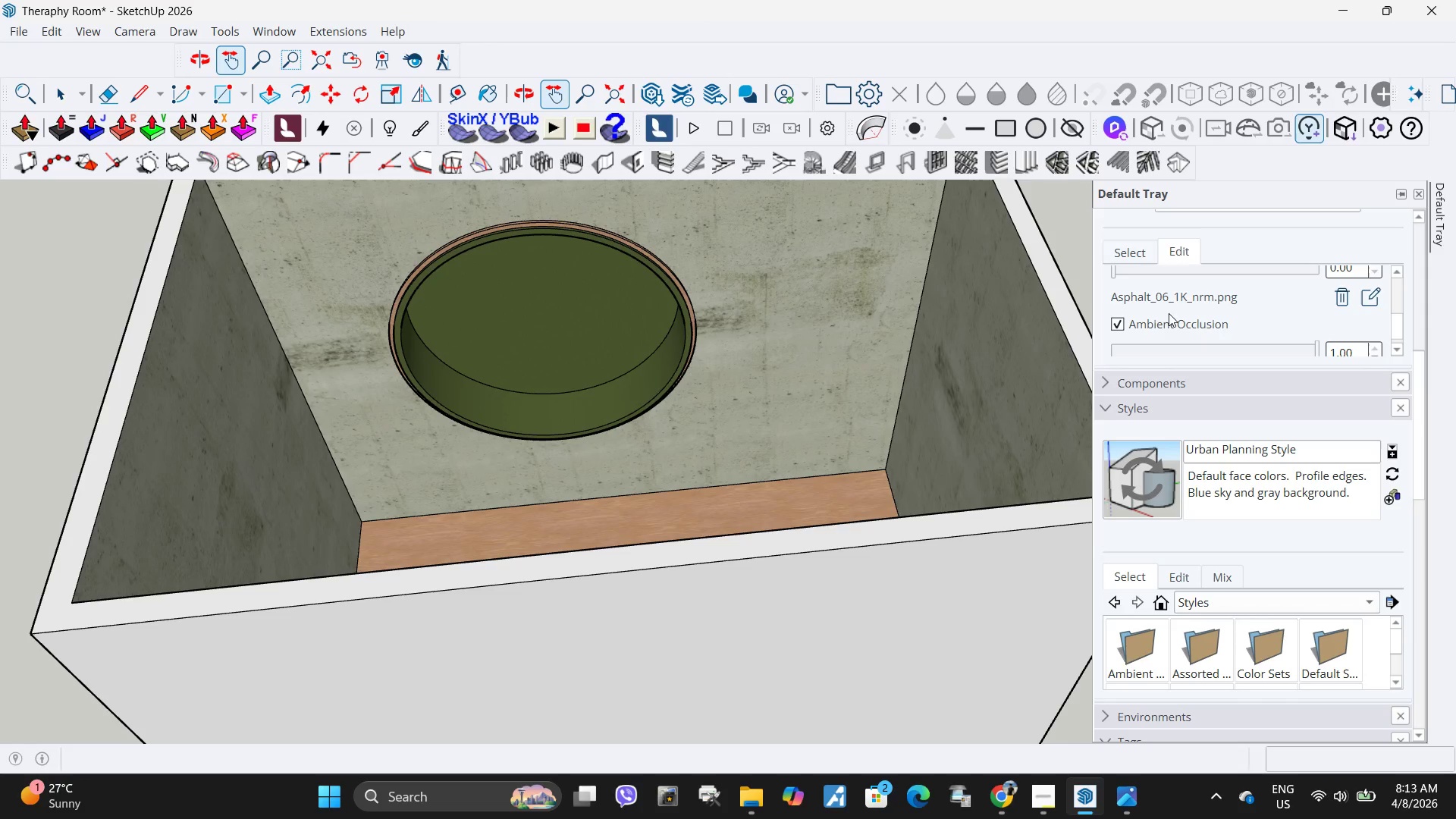 
left_click([1116, 325])
 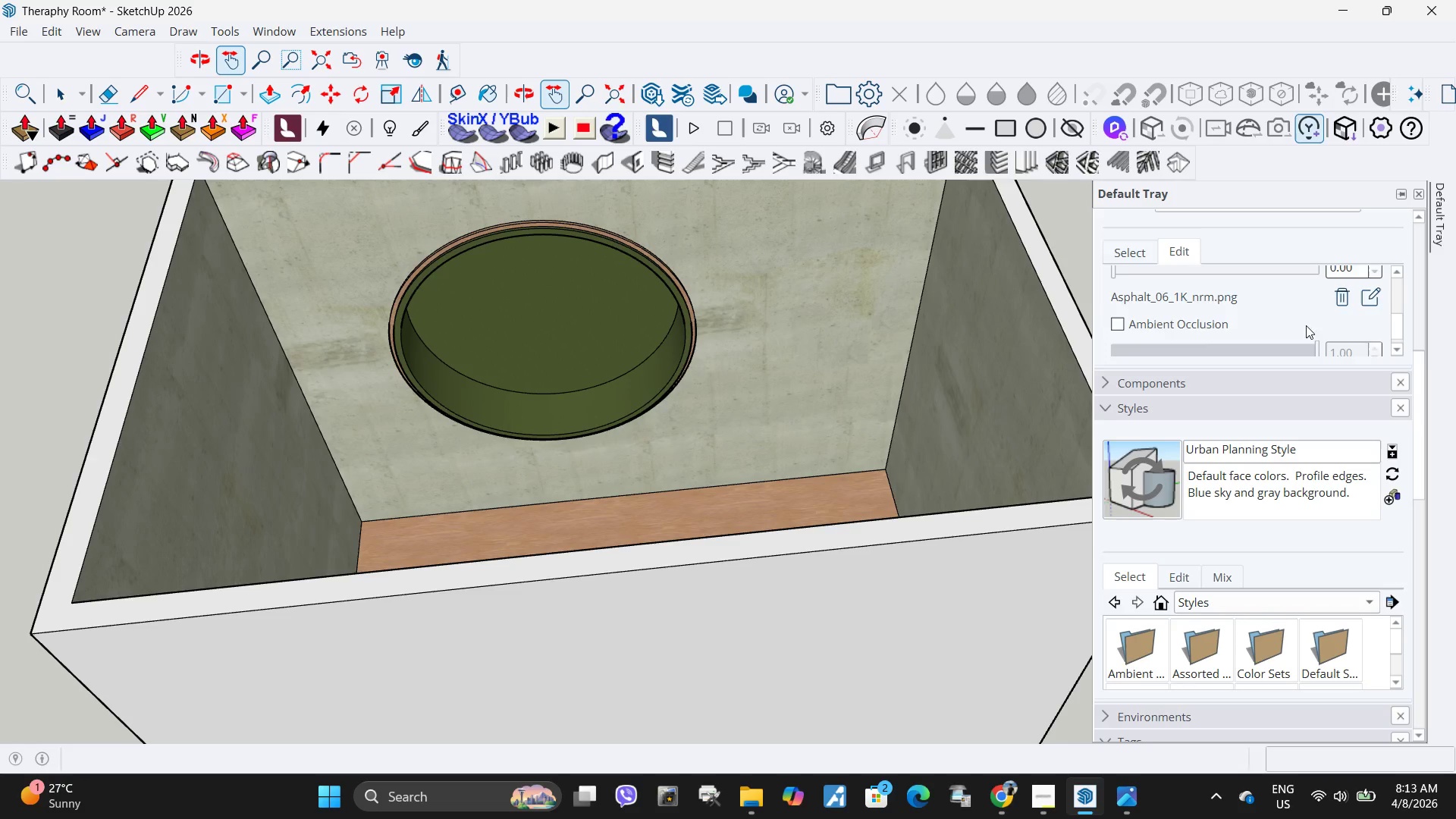 
scroll: coordinate [1320, 317], scroll_direction: down, amount: 3.0
 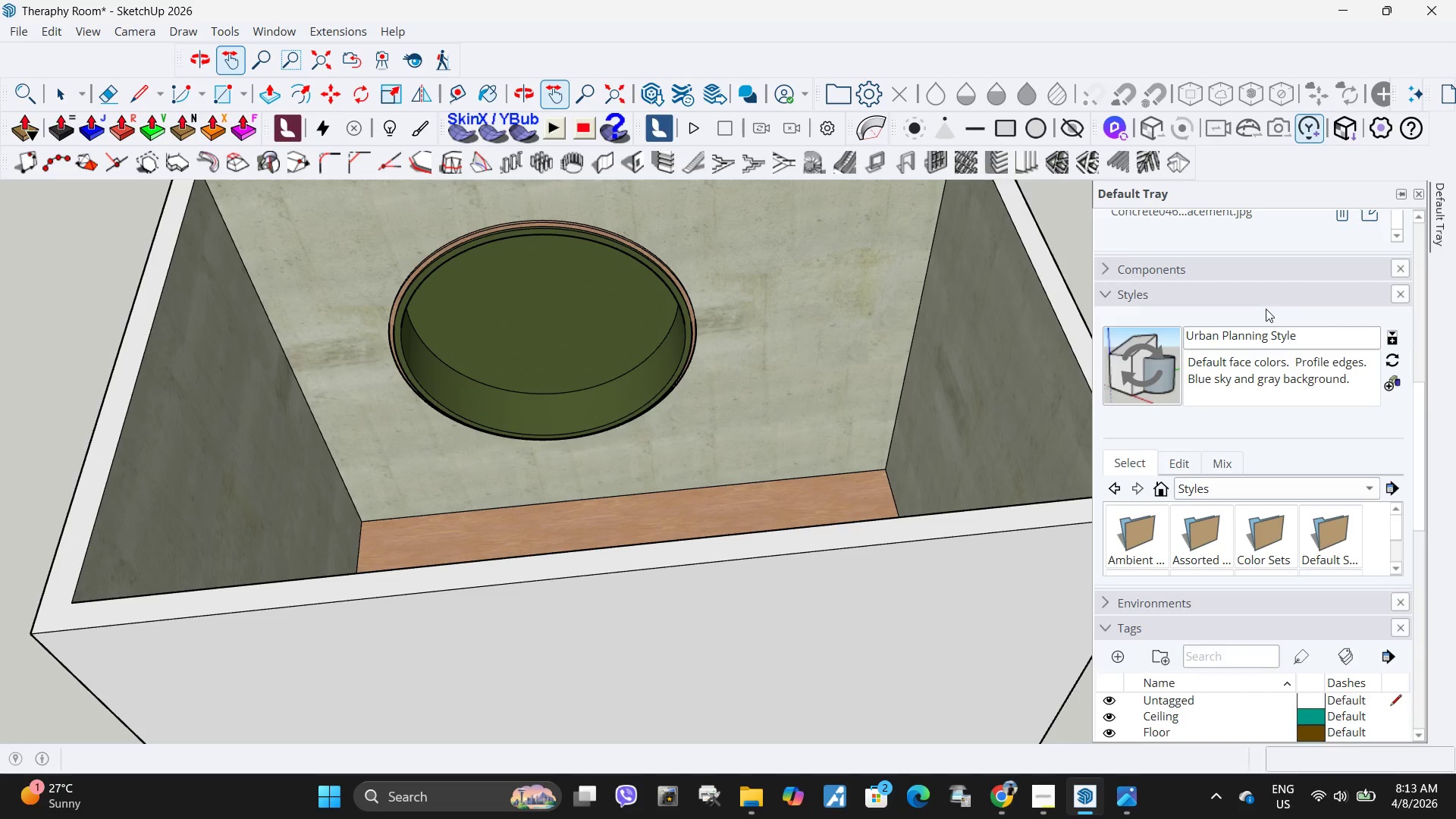 
scroll: coordinate [1266, 309], scroll_direction: up, amount: 2.0
 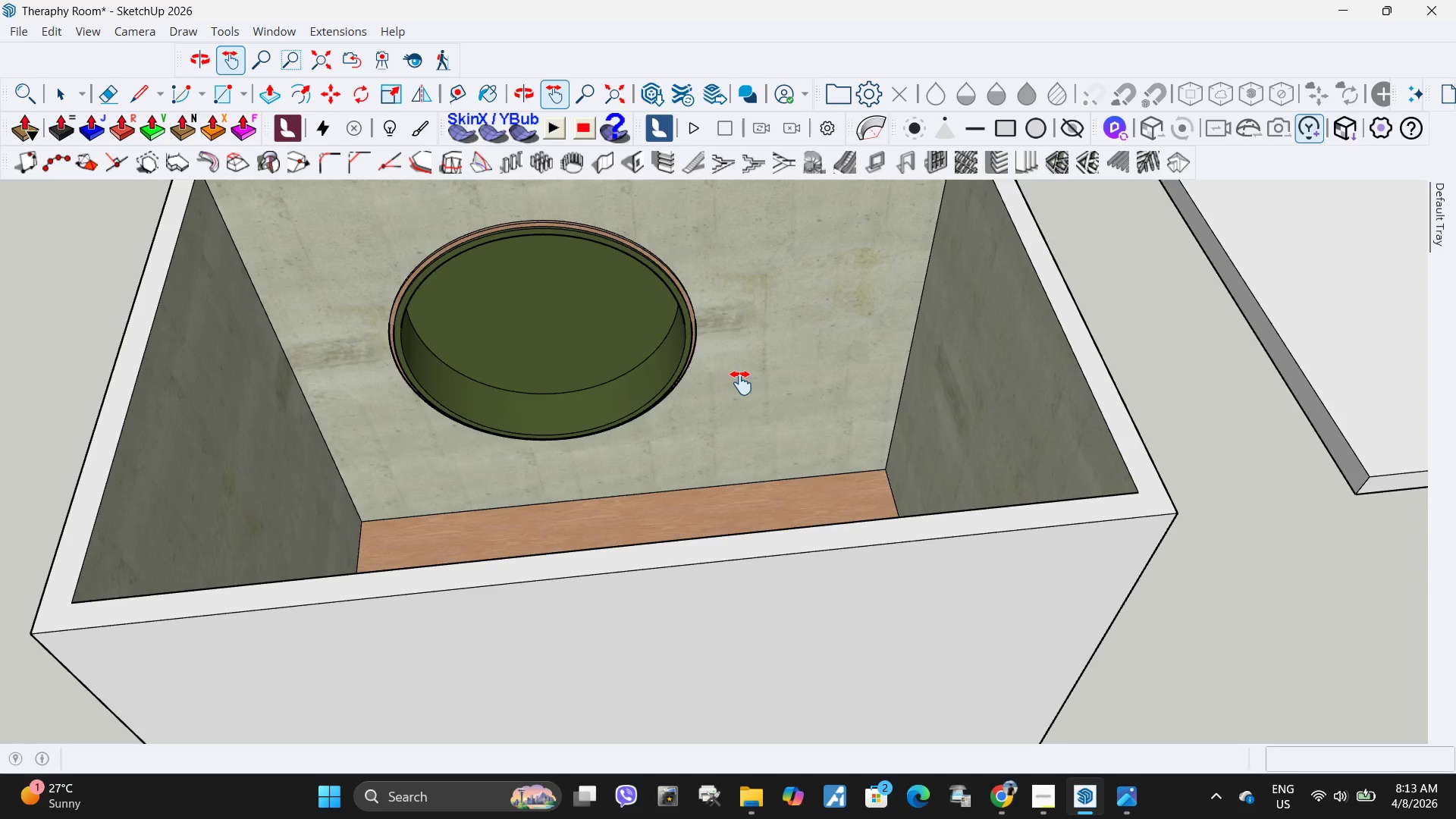 
wait(6.71)
 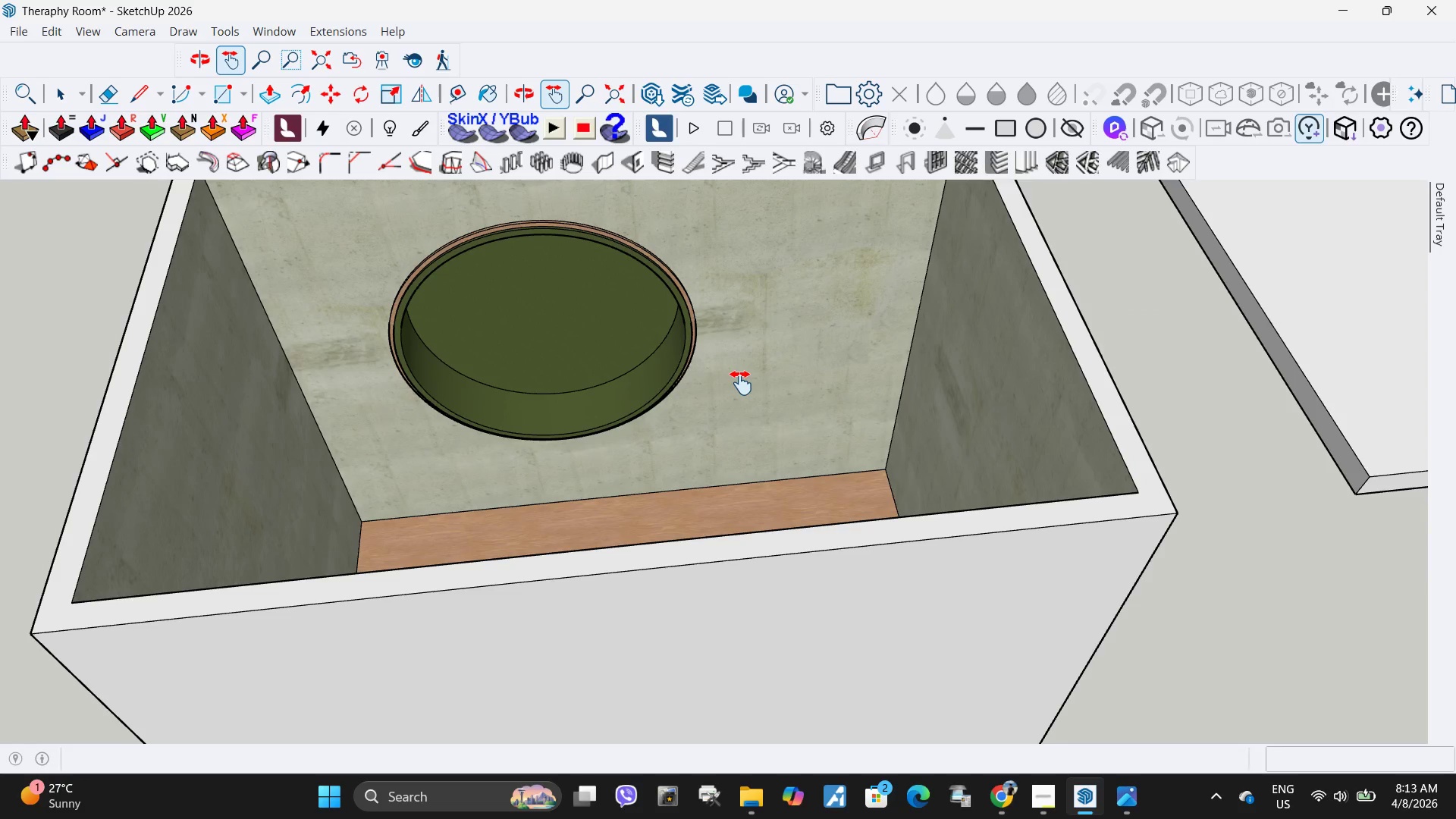 
key(Space)
 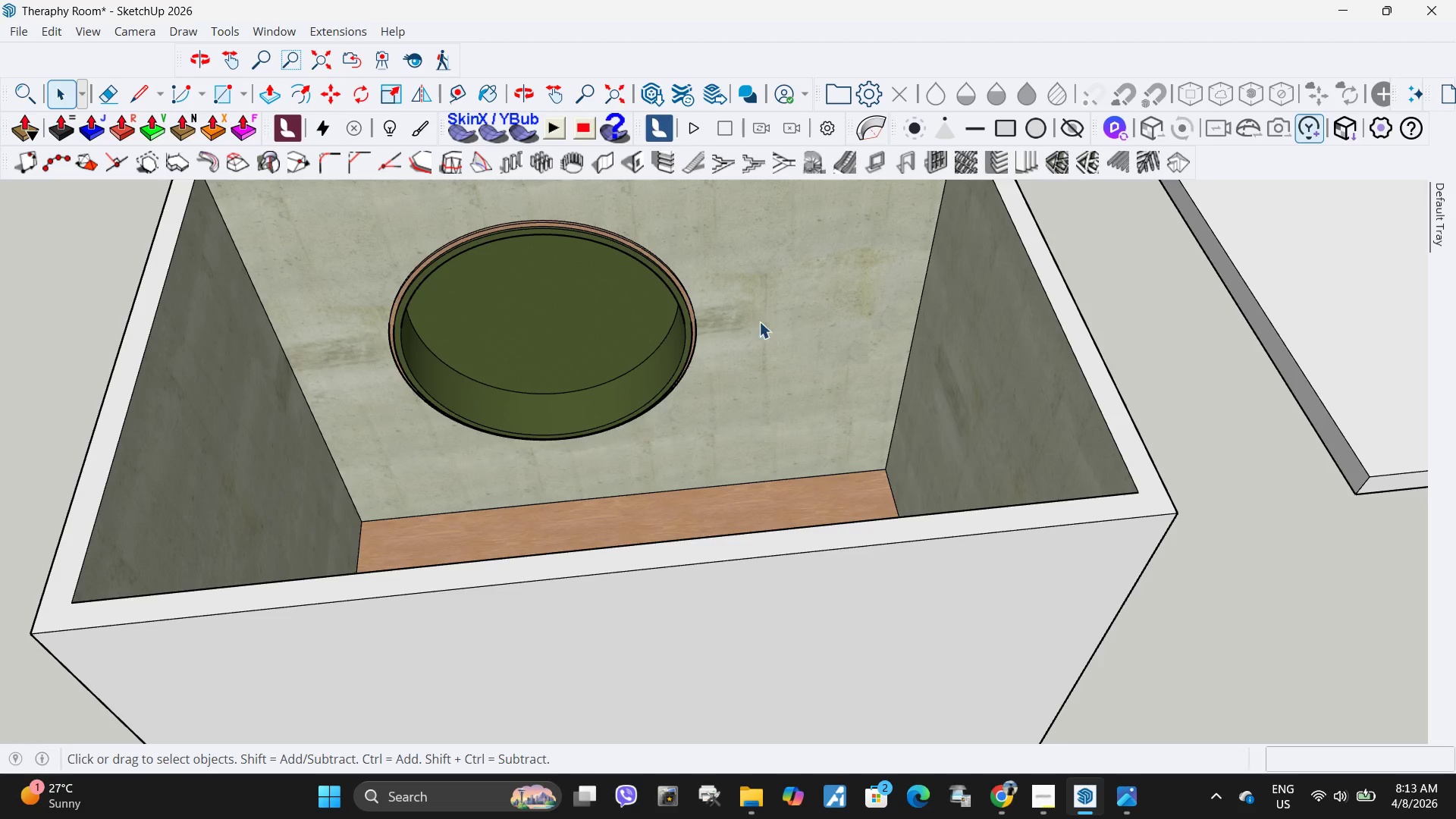 
left_click([780, 338])
 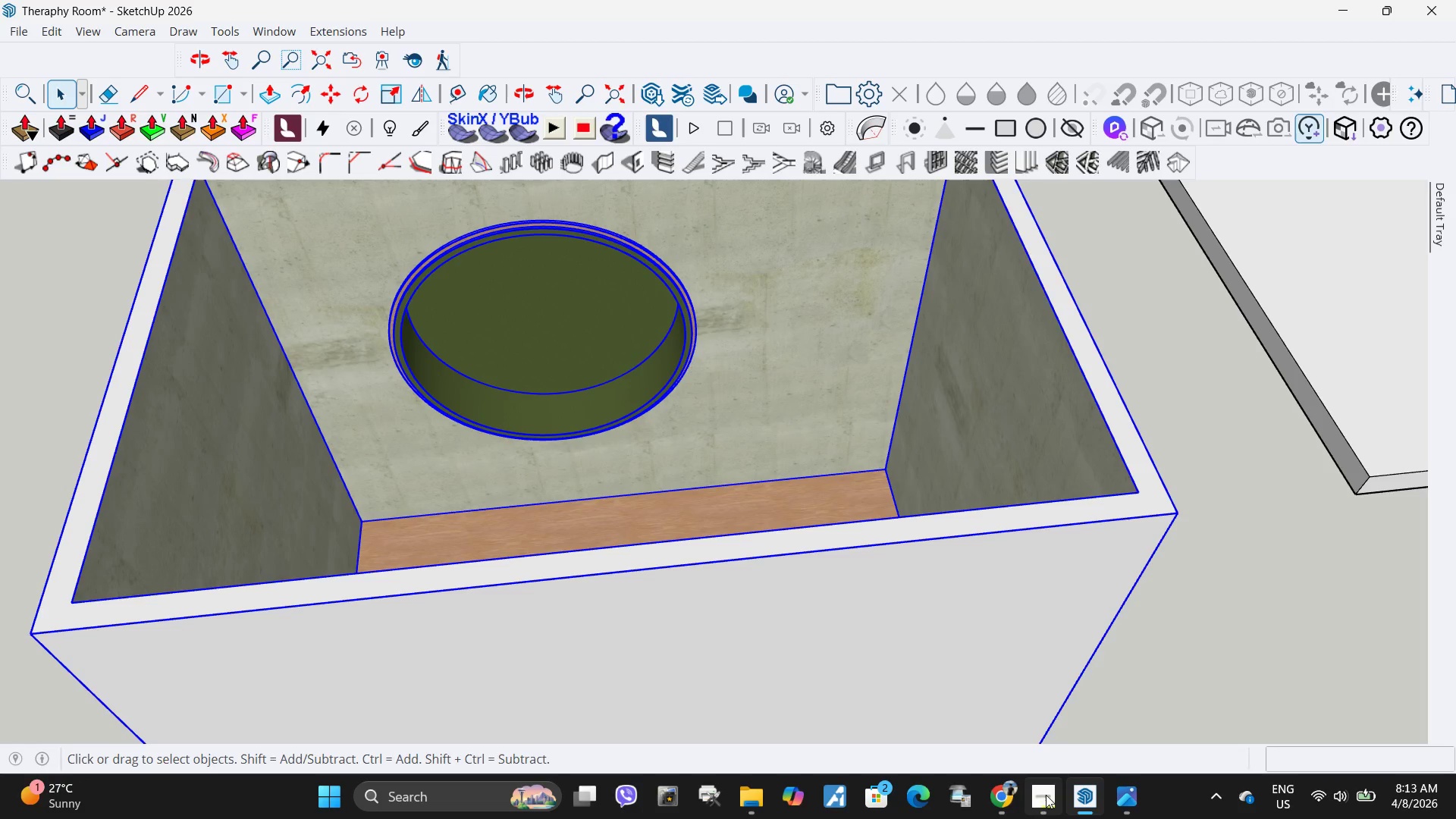 
left_click([1002, 804])
 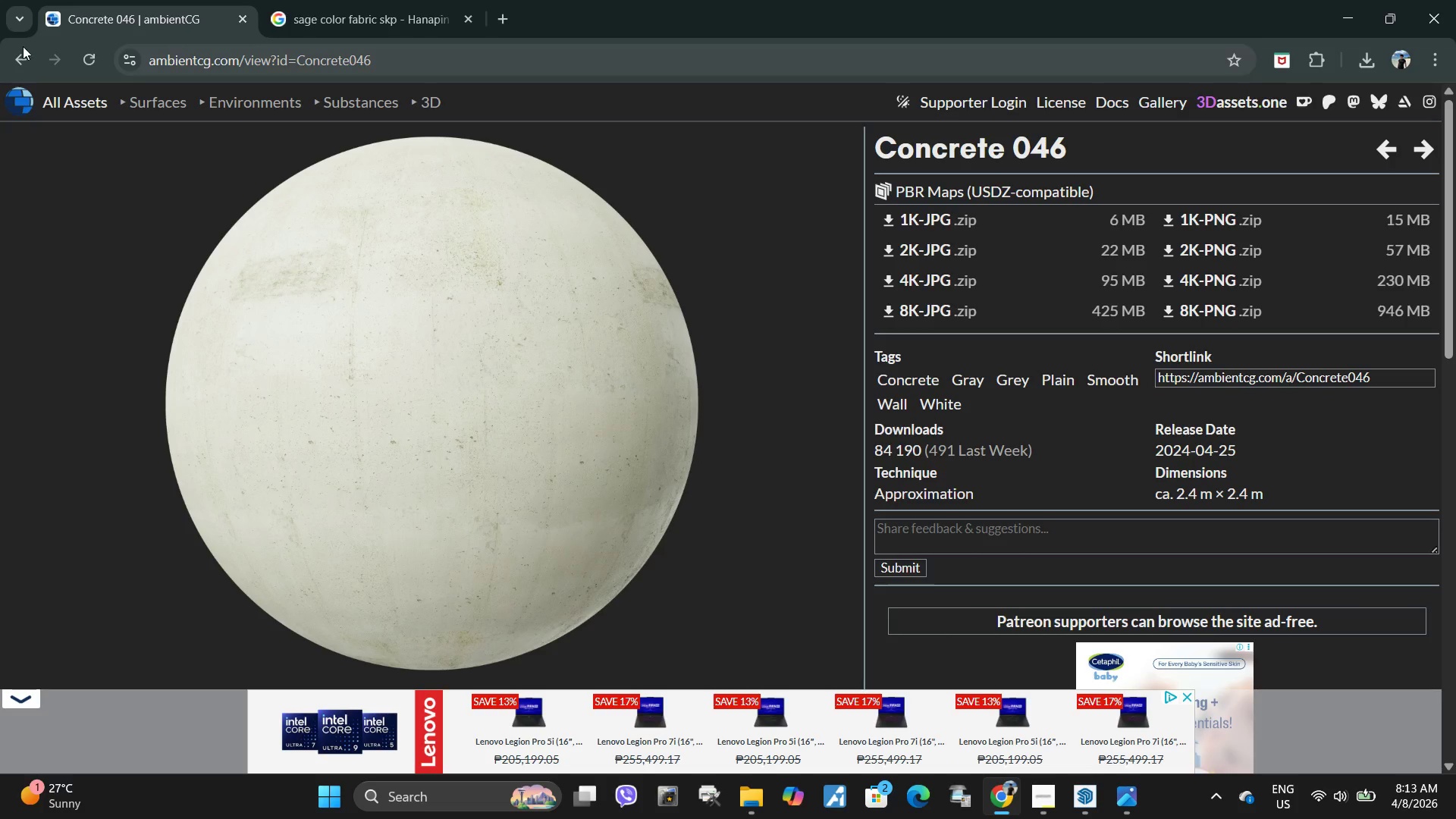 
left_click([15, 60])
 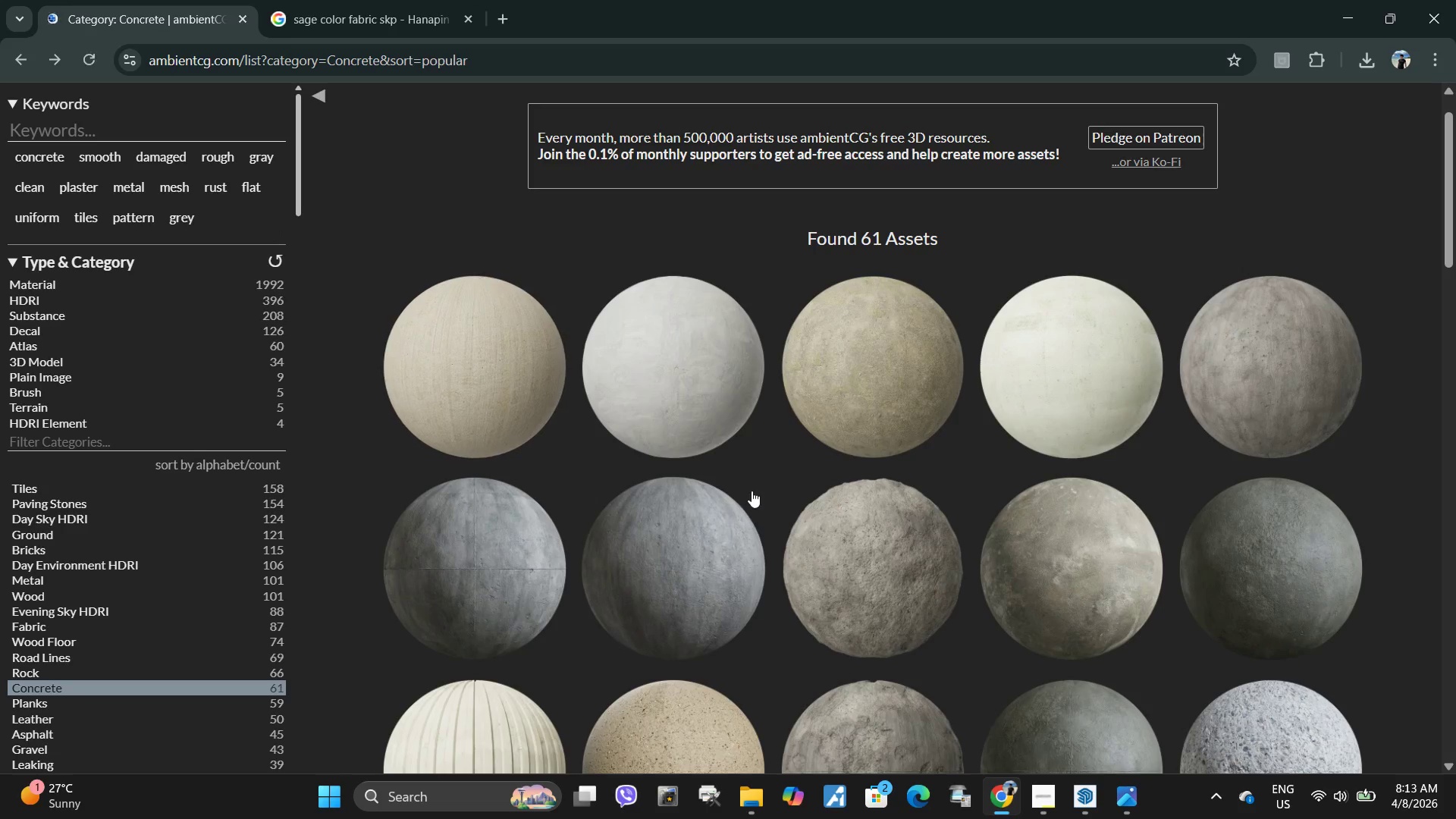 
scroll: coordinate [132, 618], scroll_direction: down, amount: 3.0
 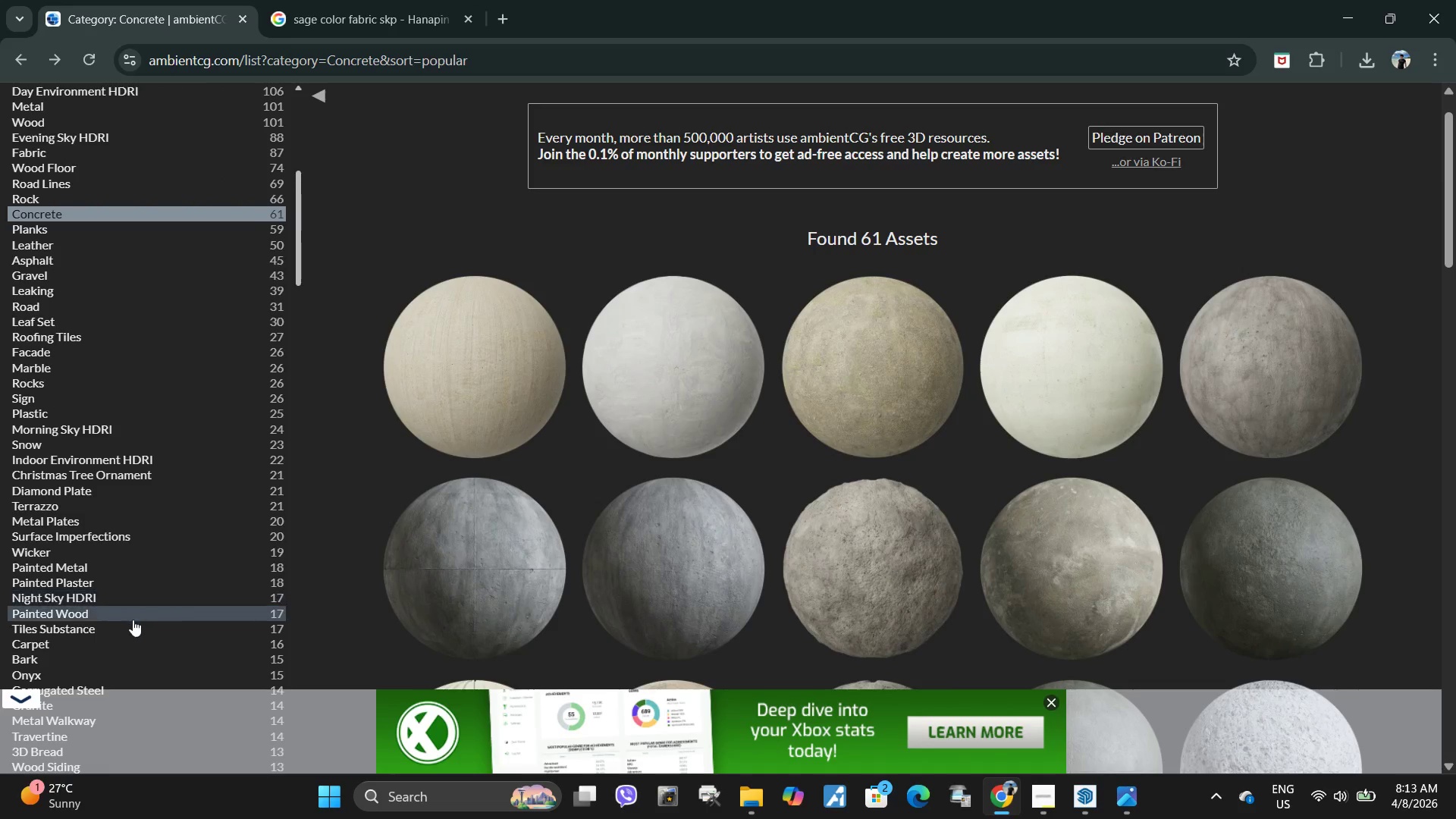 
left_click([133, 618])
 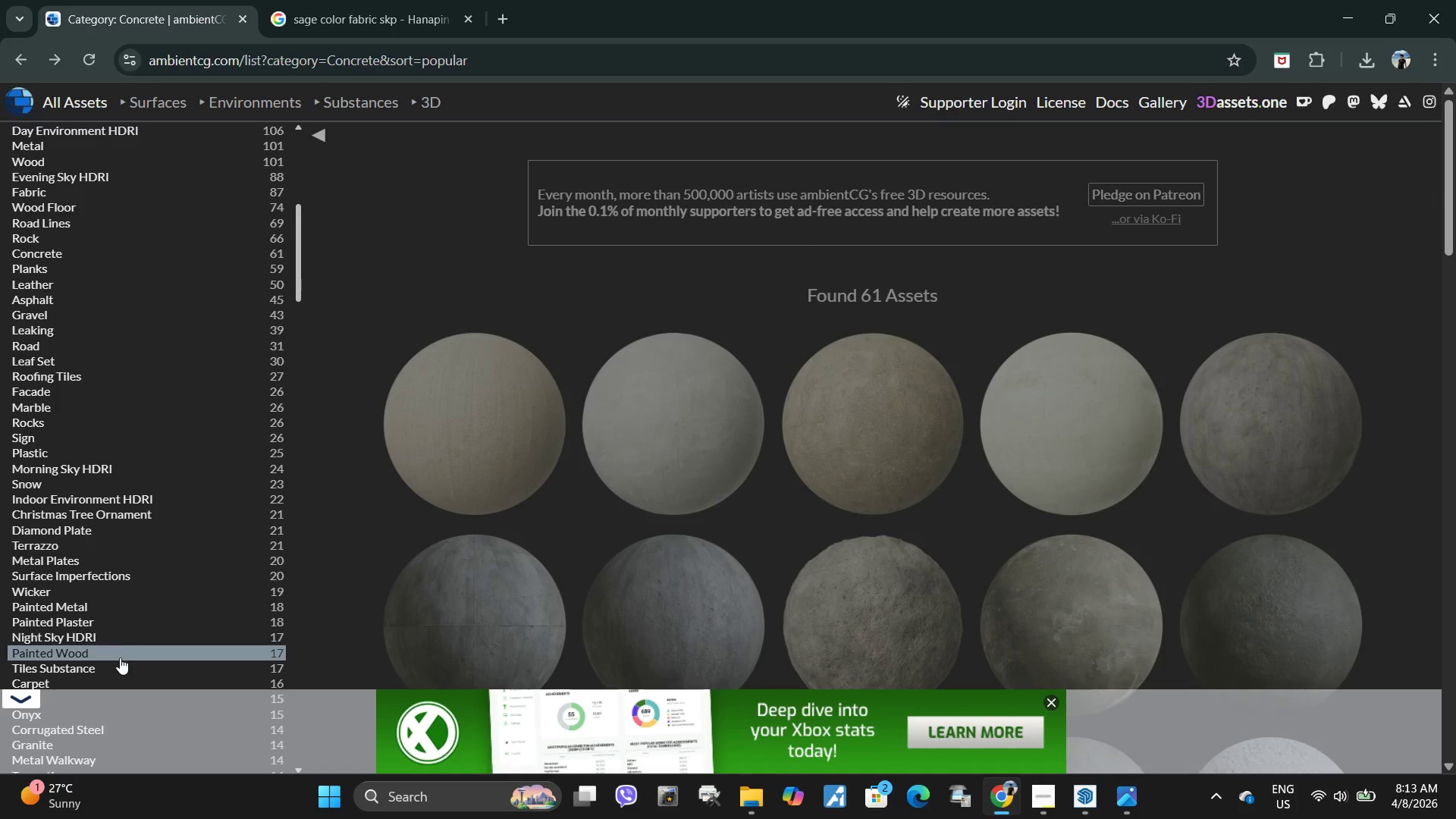 
left_click([120, 657])
 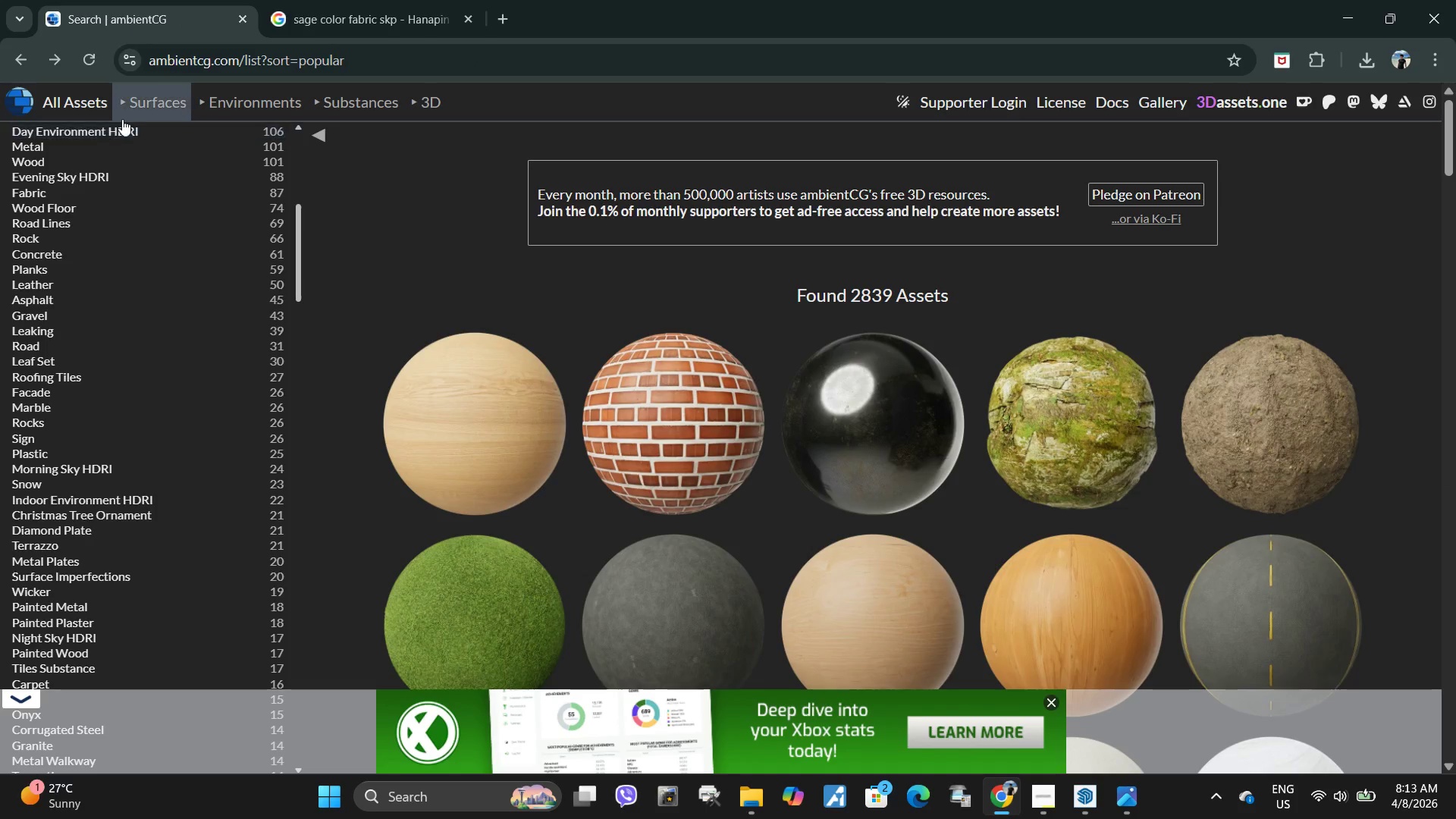 
scroll: coordinate [177, 271], scroll_direction: up, amount: 9.0
 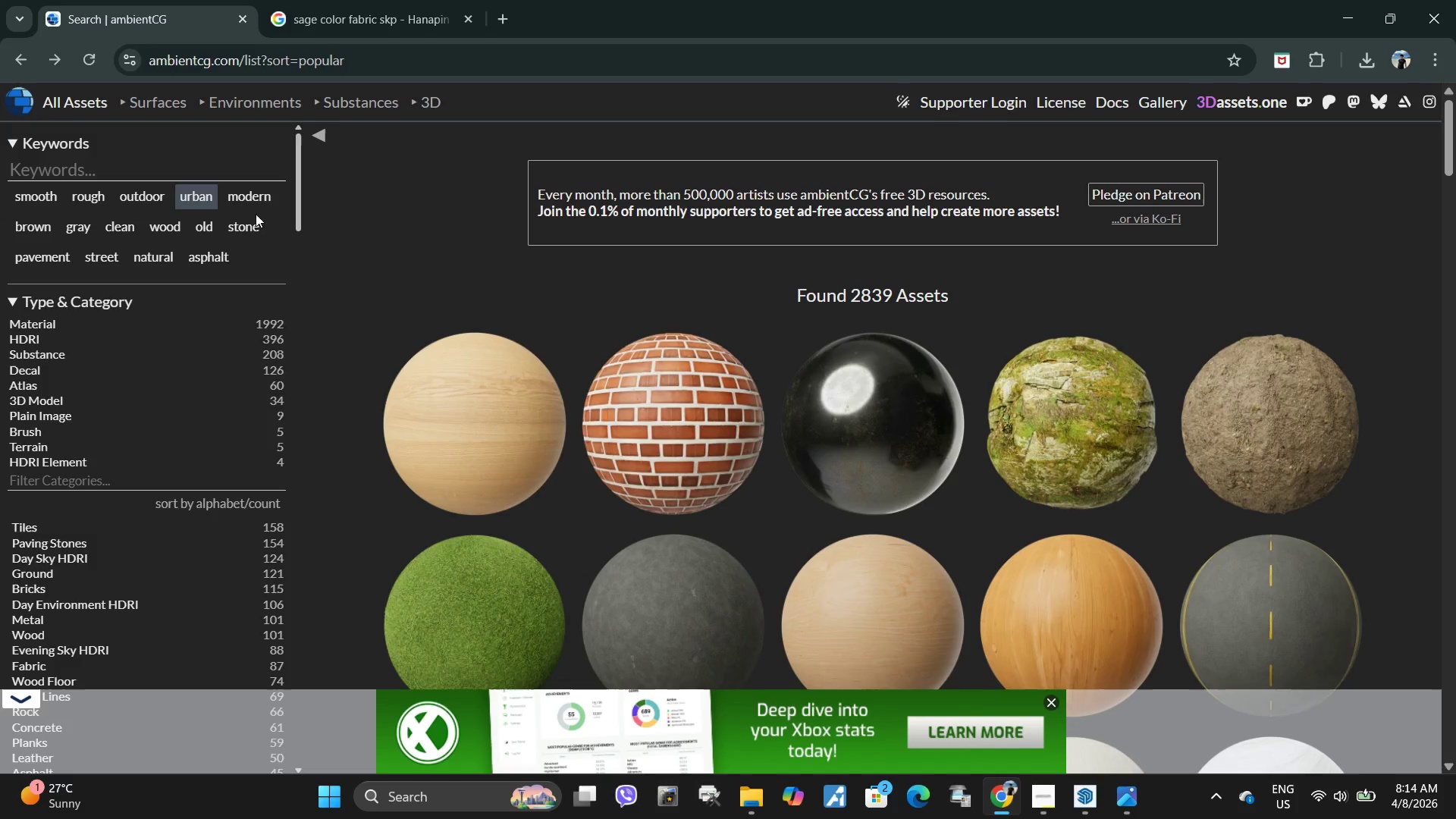 
scroll: coordinate [234, 570], scroll_direction: down, amount: 15.0
 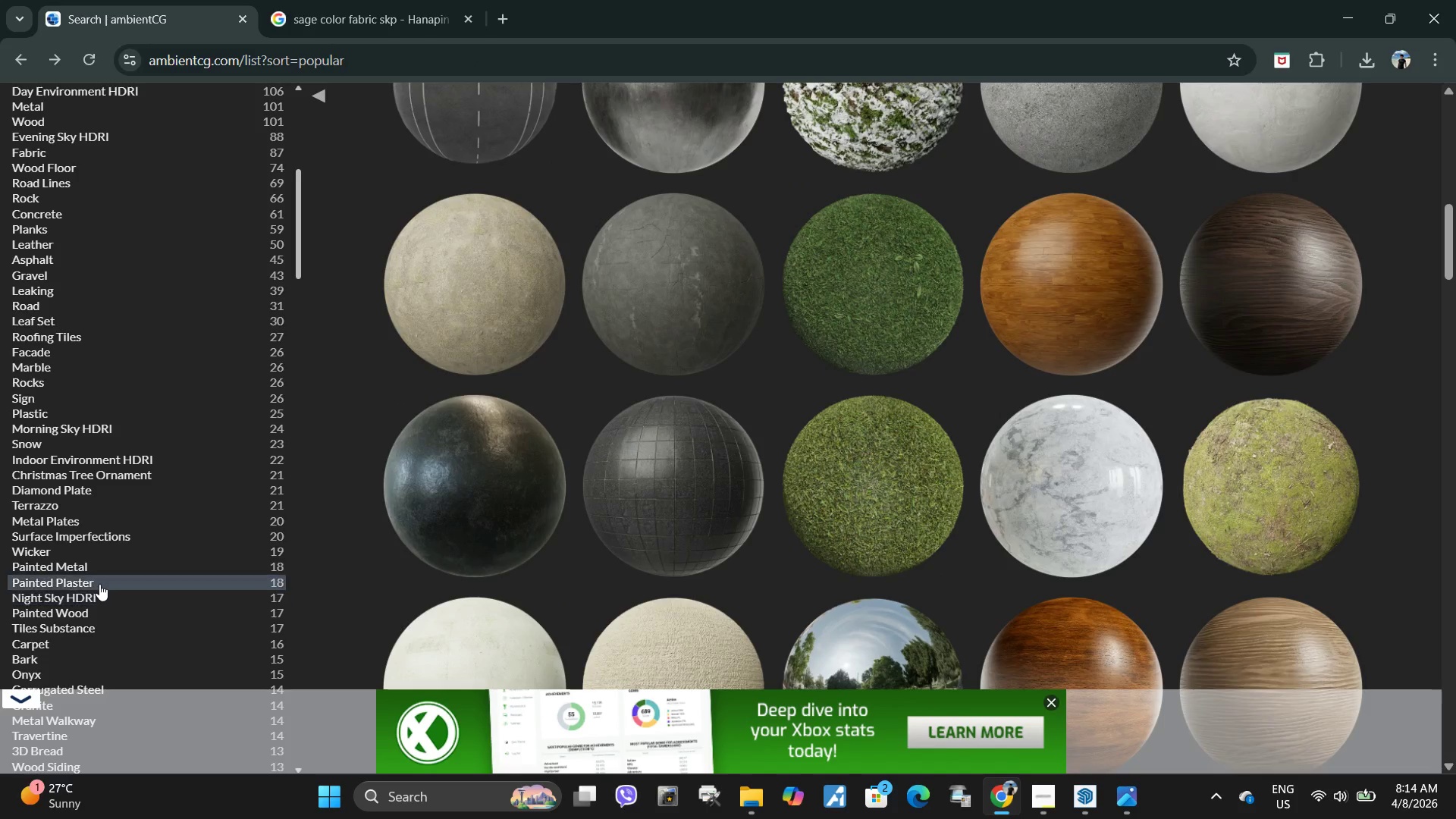 
left_click([103, 580])
 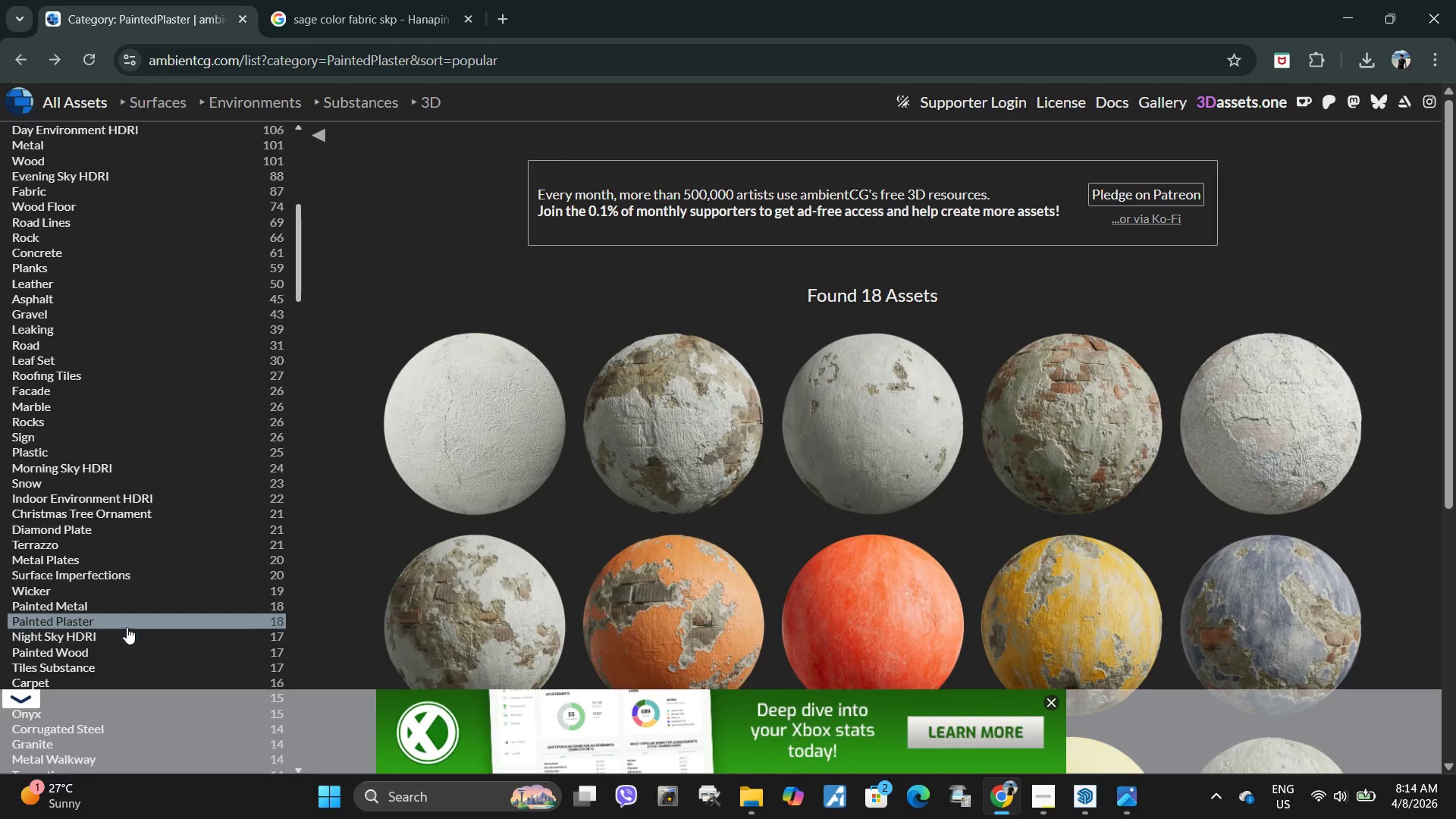 
left_click([129, 622])
 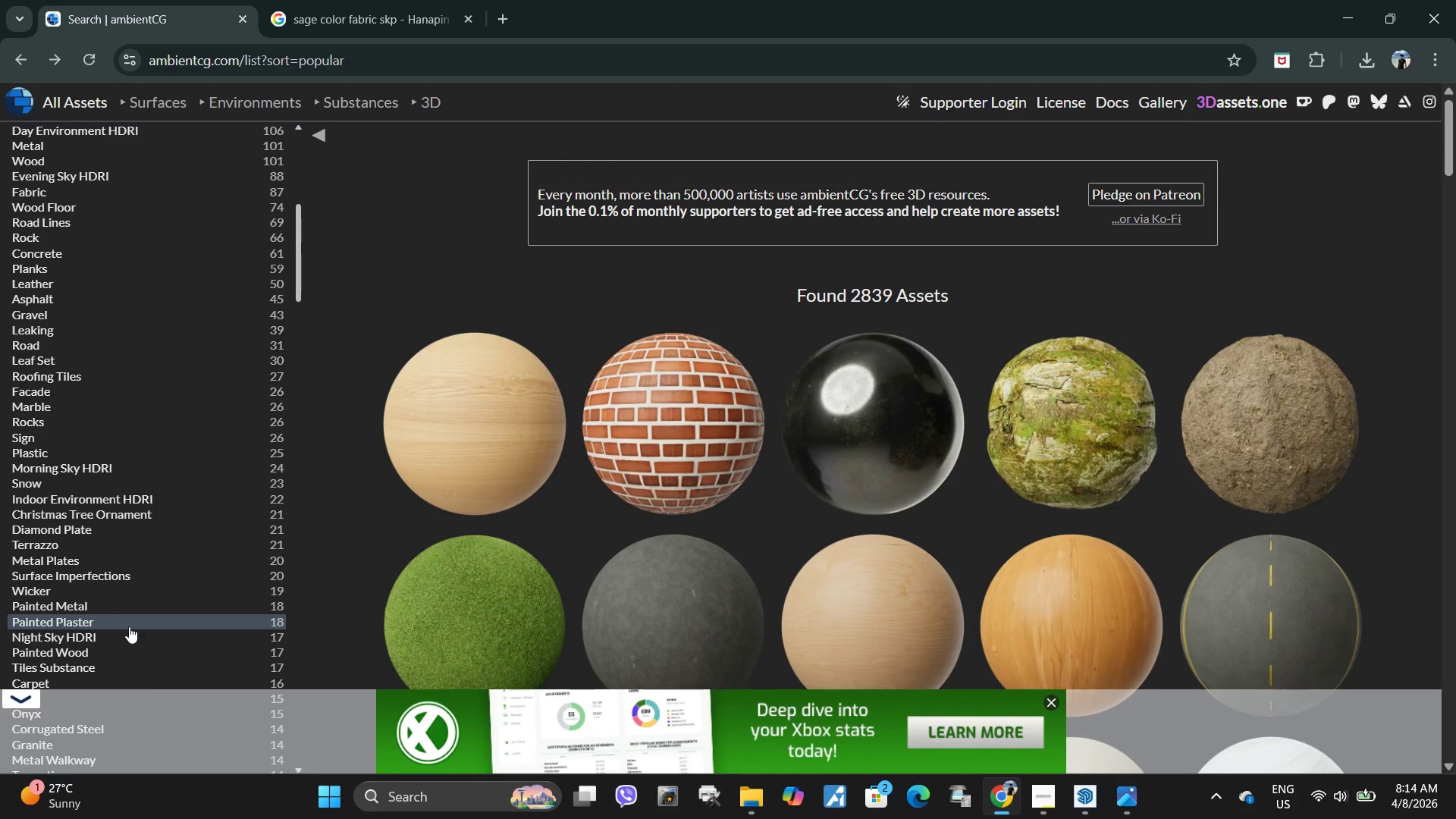 
left_click([132, 626])
 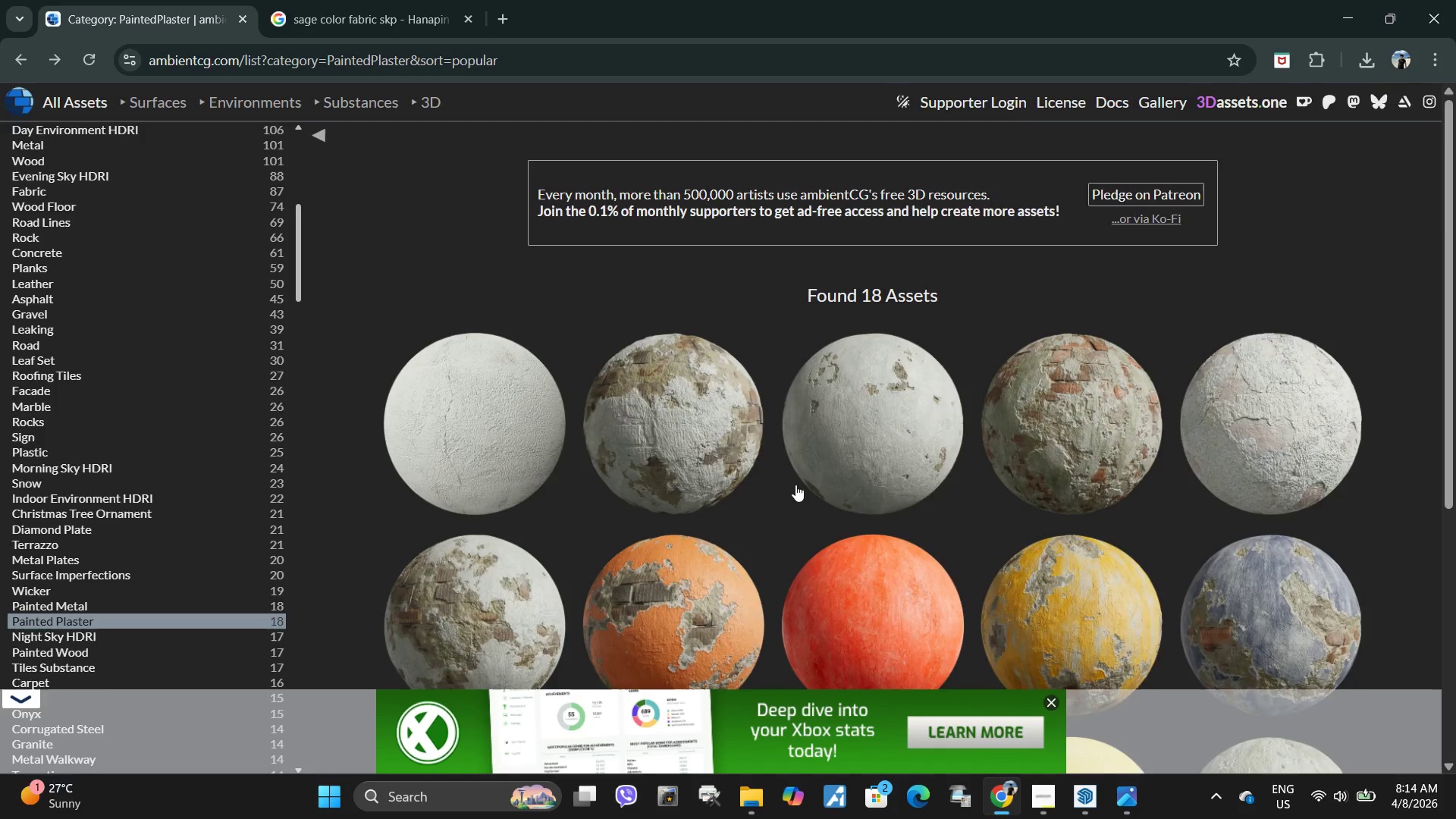 
scroll: coordinate [1081, 463], scroll_direction: down, amount: 8.0
 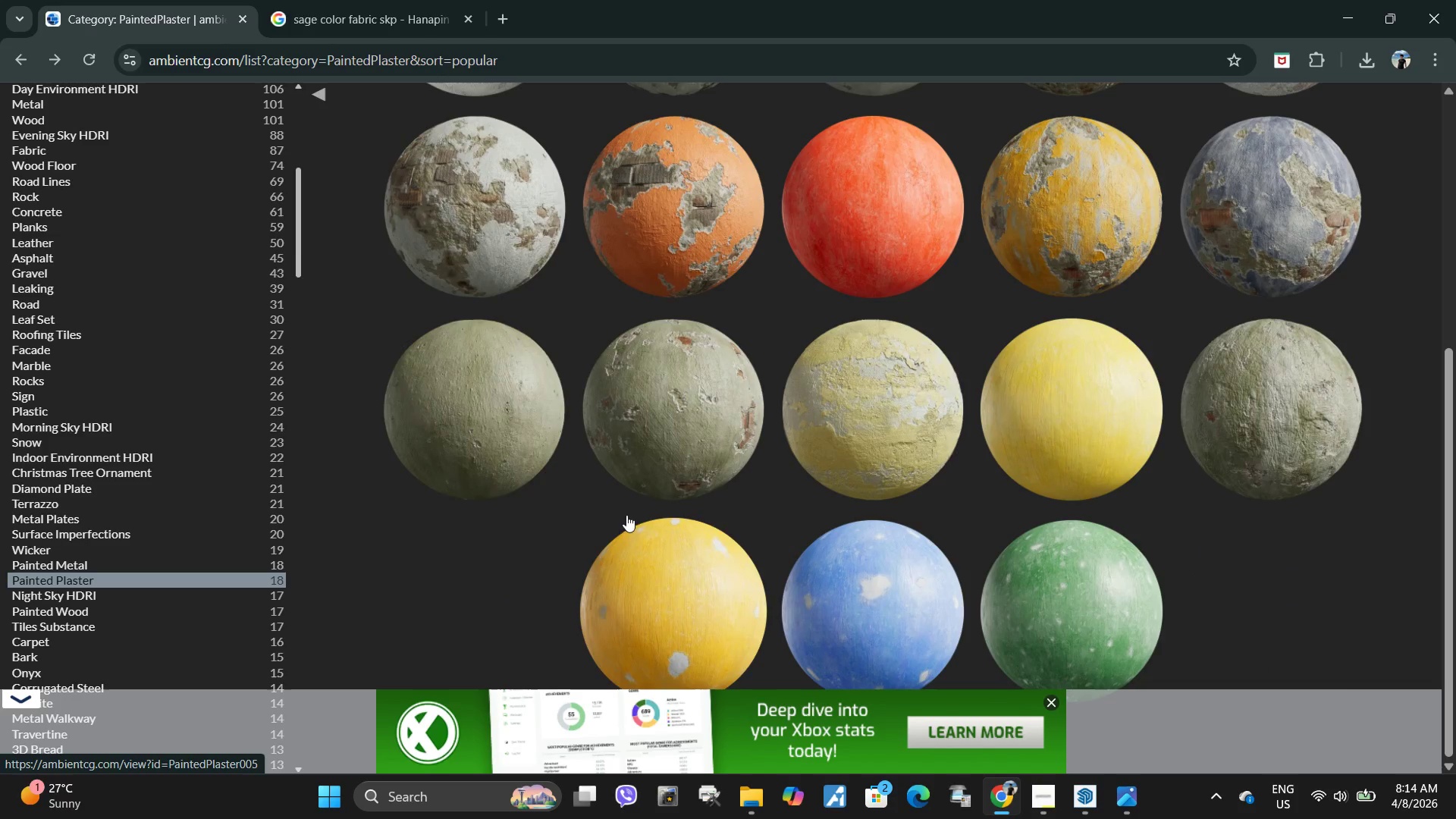 
scroll: coordinate [506, 450], scroll_direction: up, amount: 5.0
 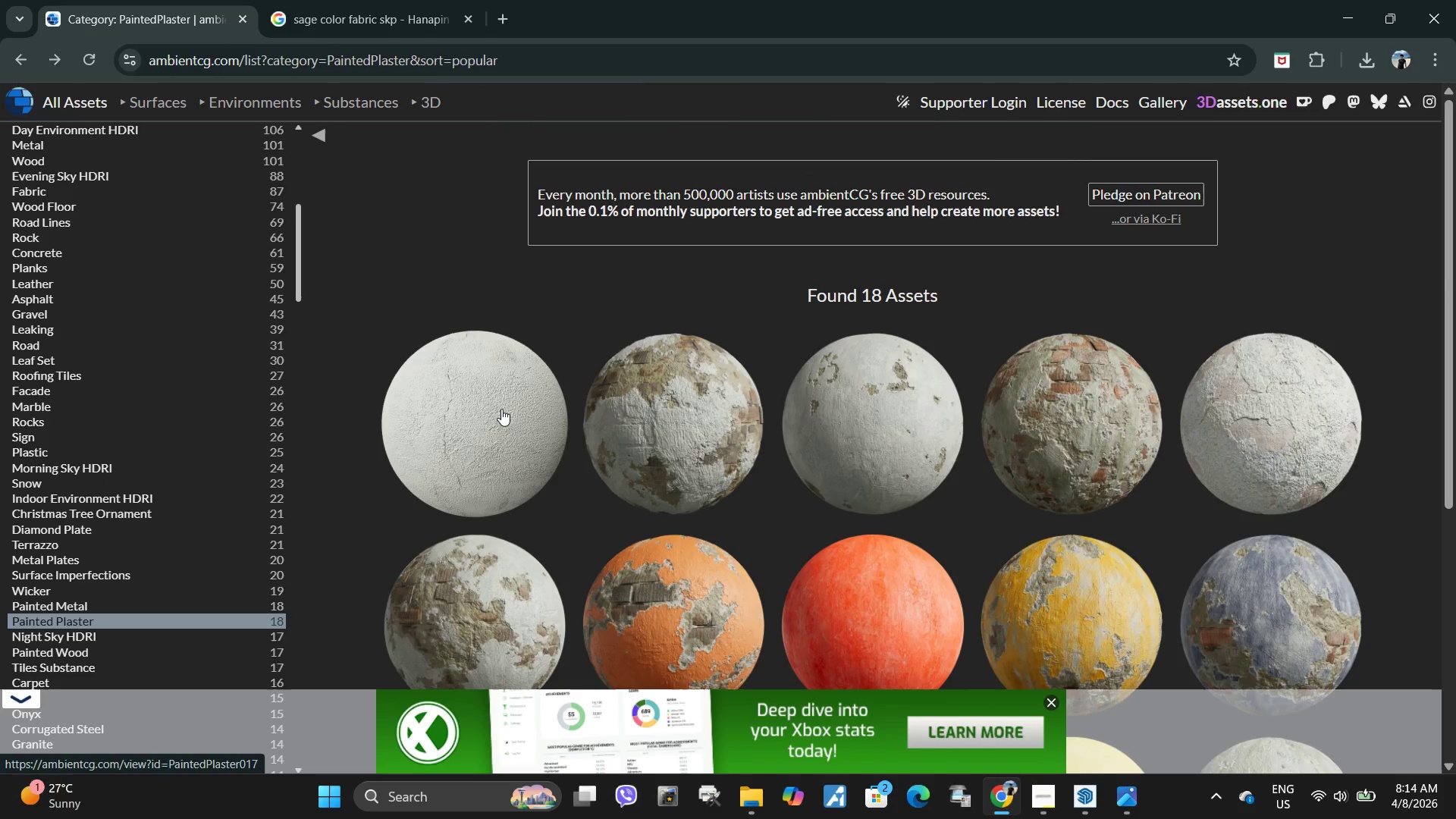 
left_click([499, 408])
 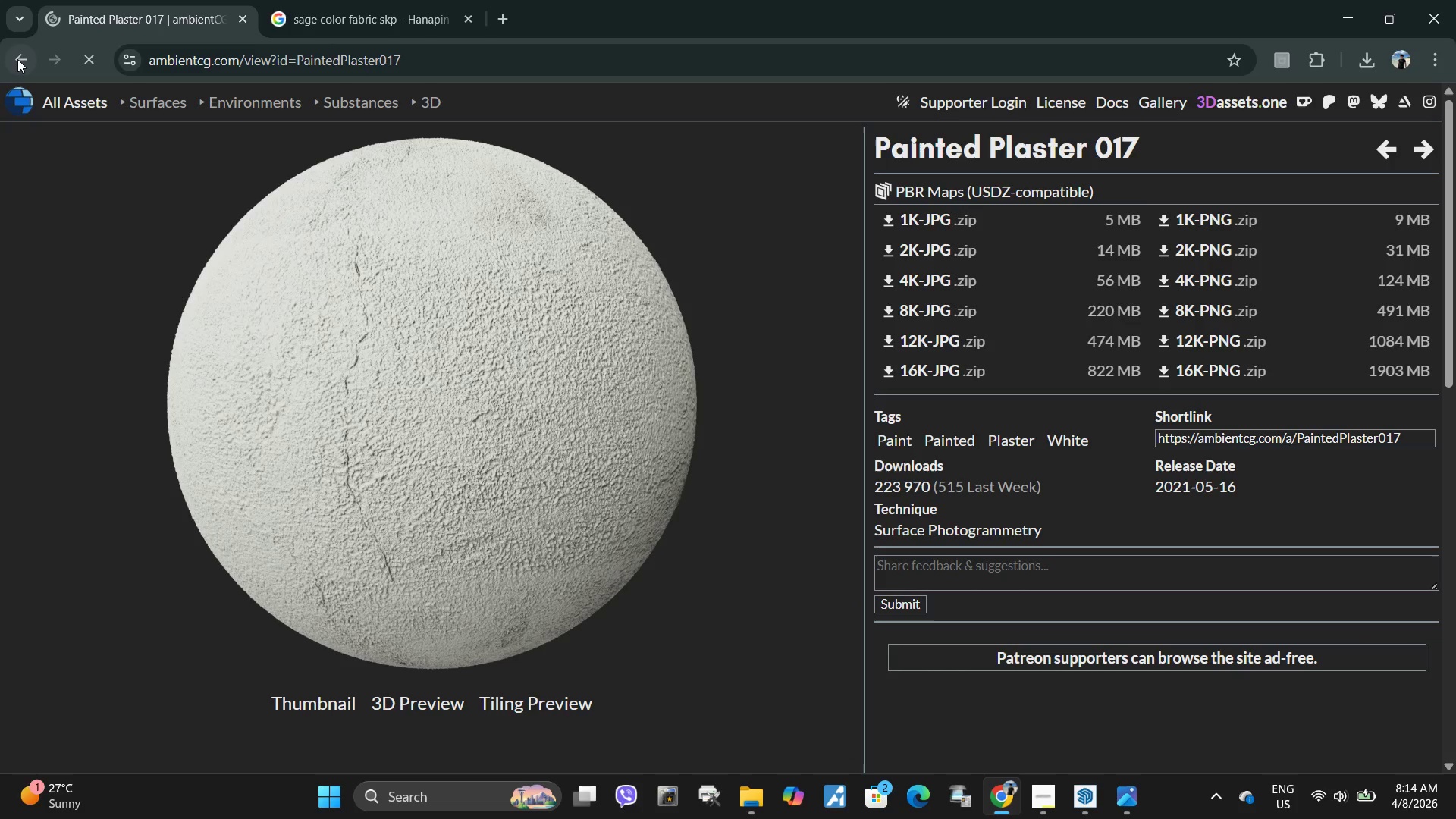 
wait(6.51)
 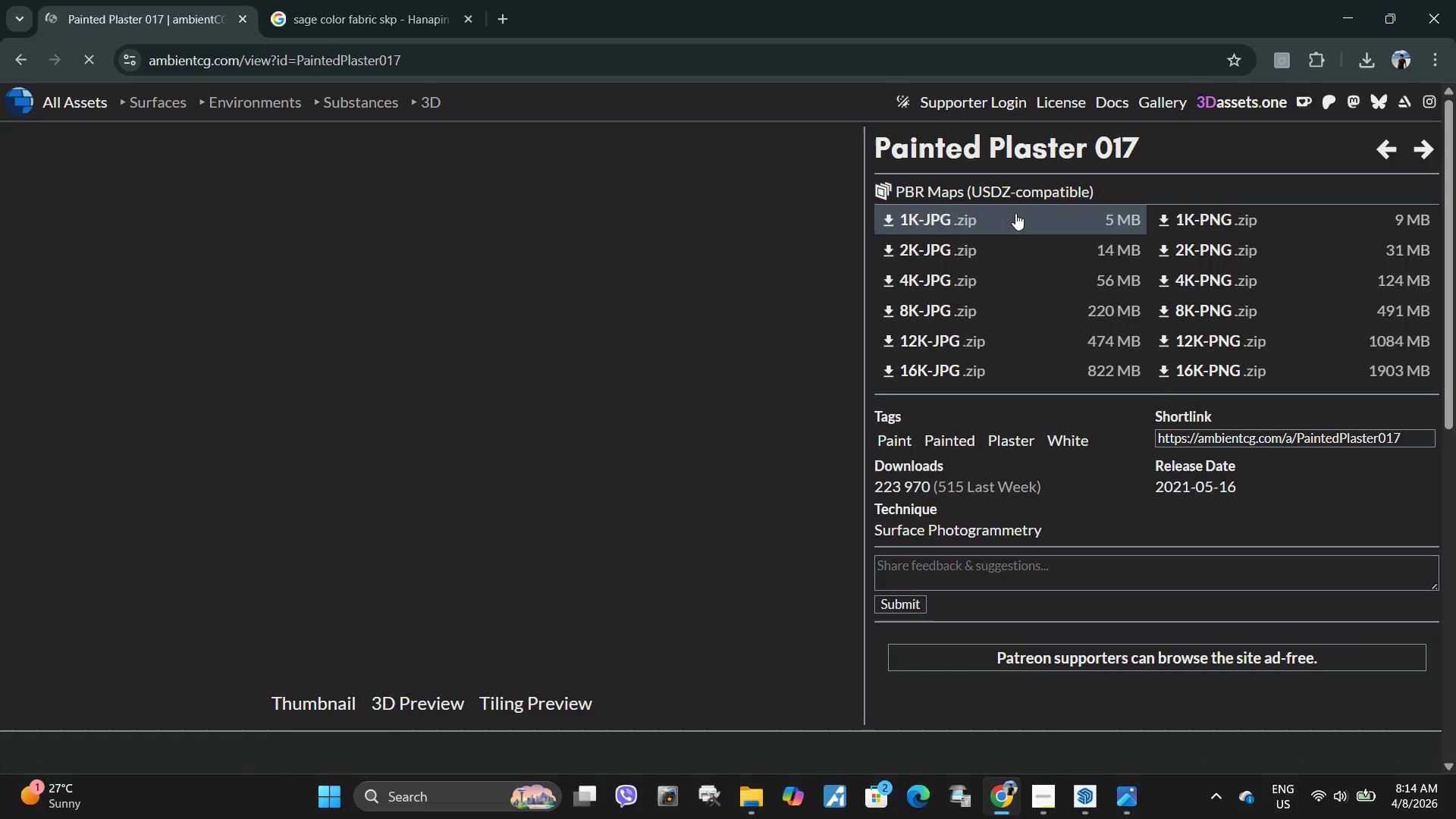 
left_click([17, 59])
 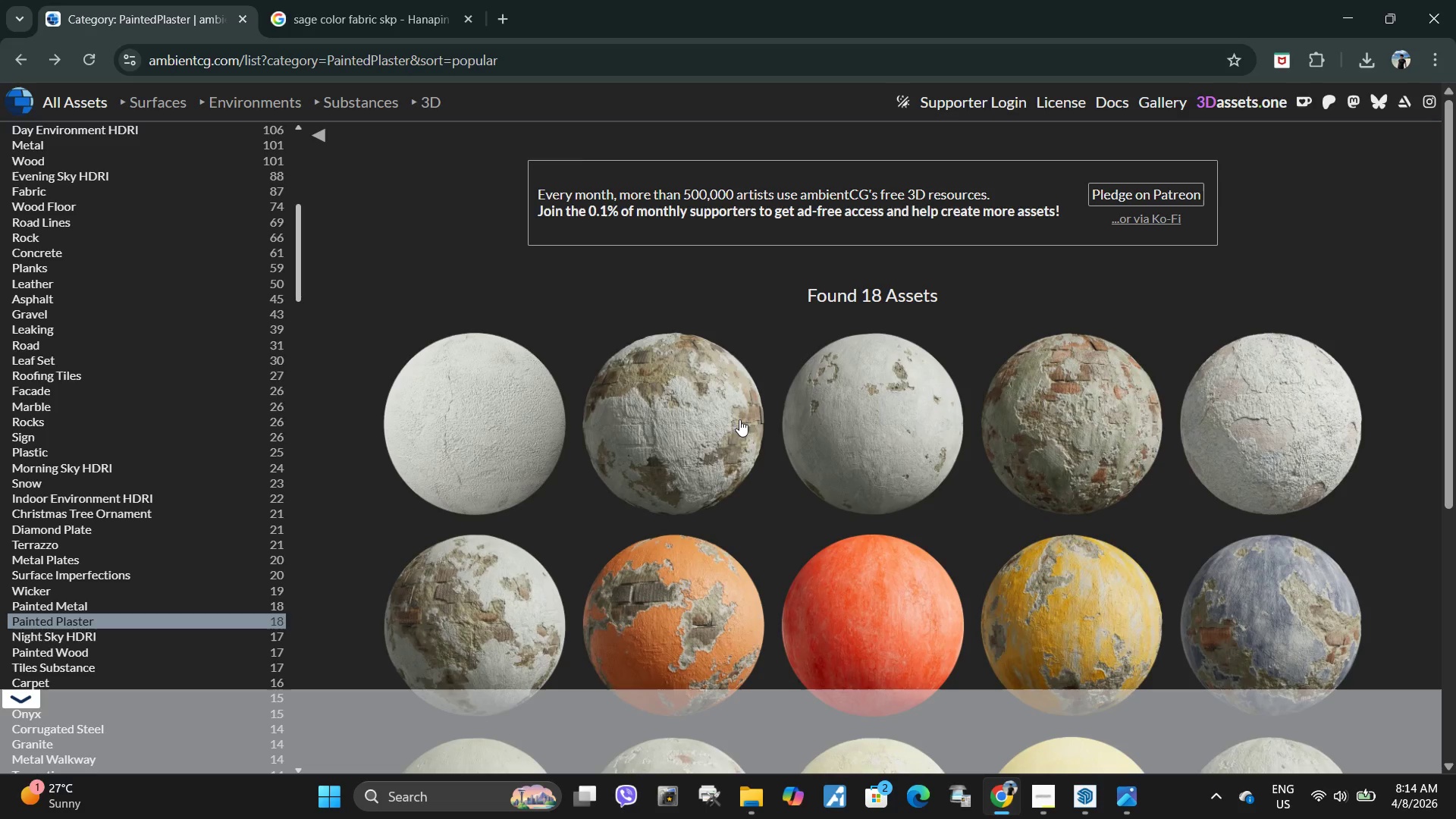 
scroll: coordinate [686, 573], scroll_direction: down, amount: 11.0
 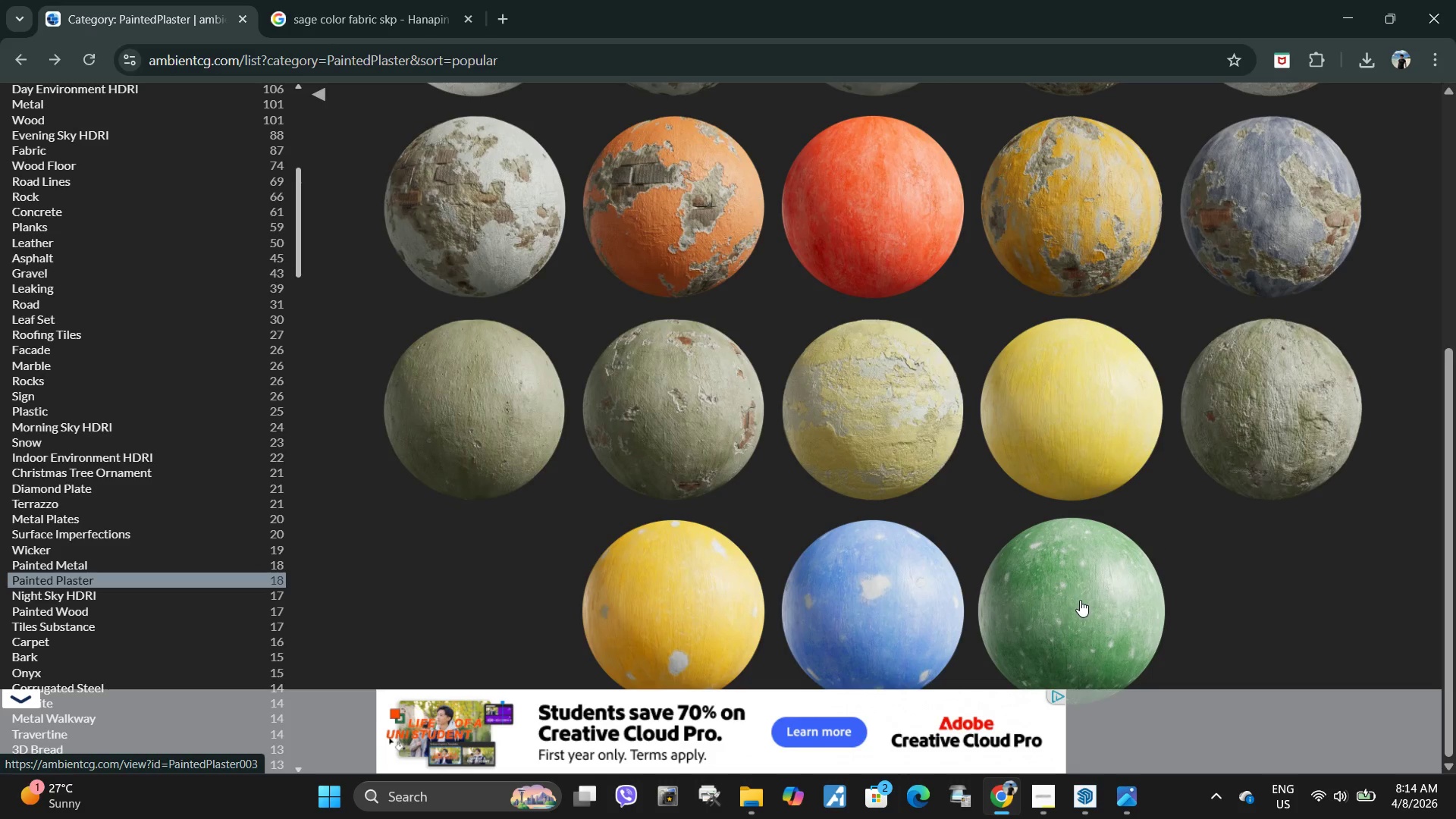 
scroll: coordinate [1087, 463], scroll_direction: up, amount: 4.0
 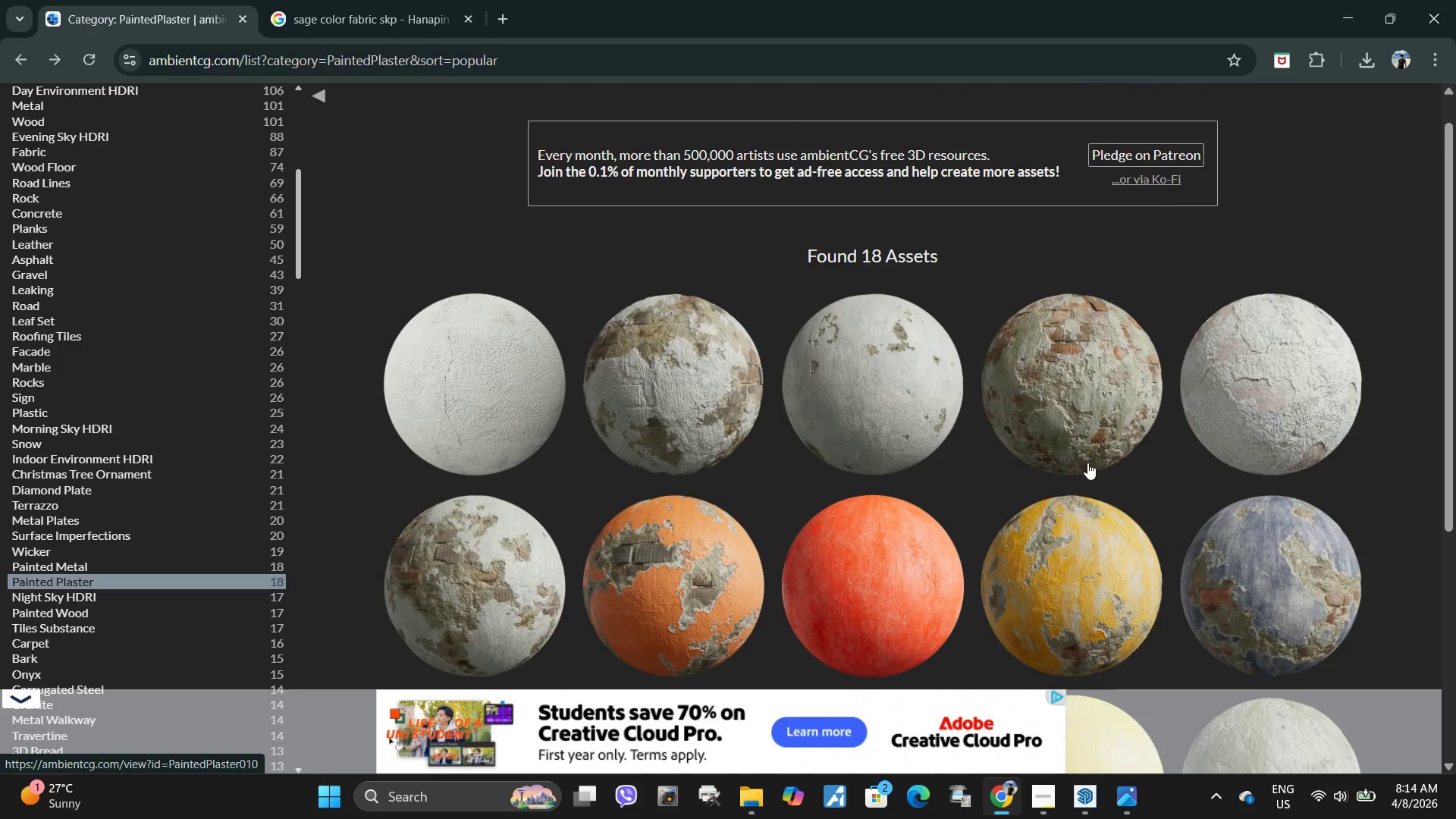 
left_click([1084, 488])
 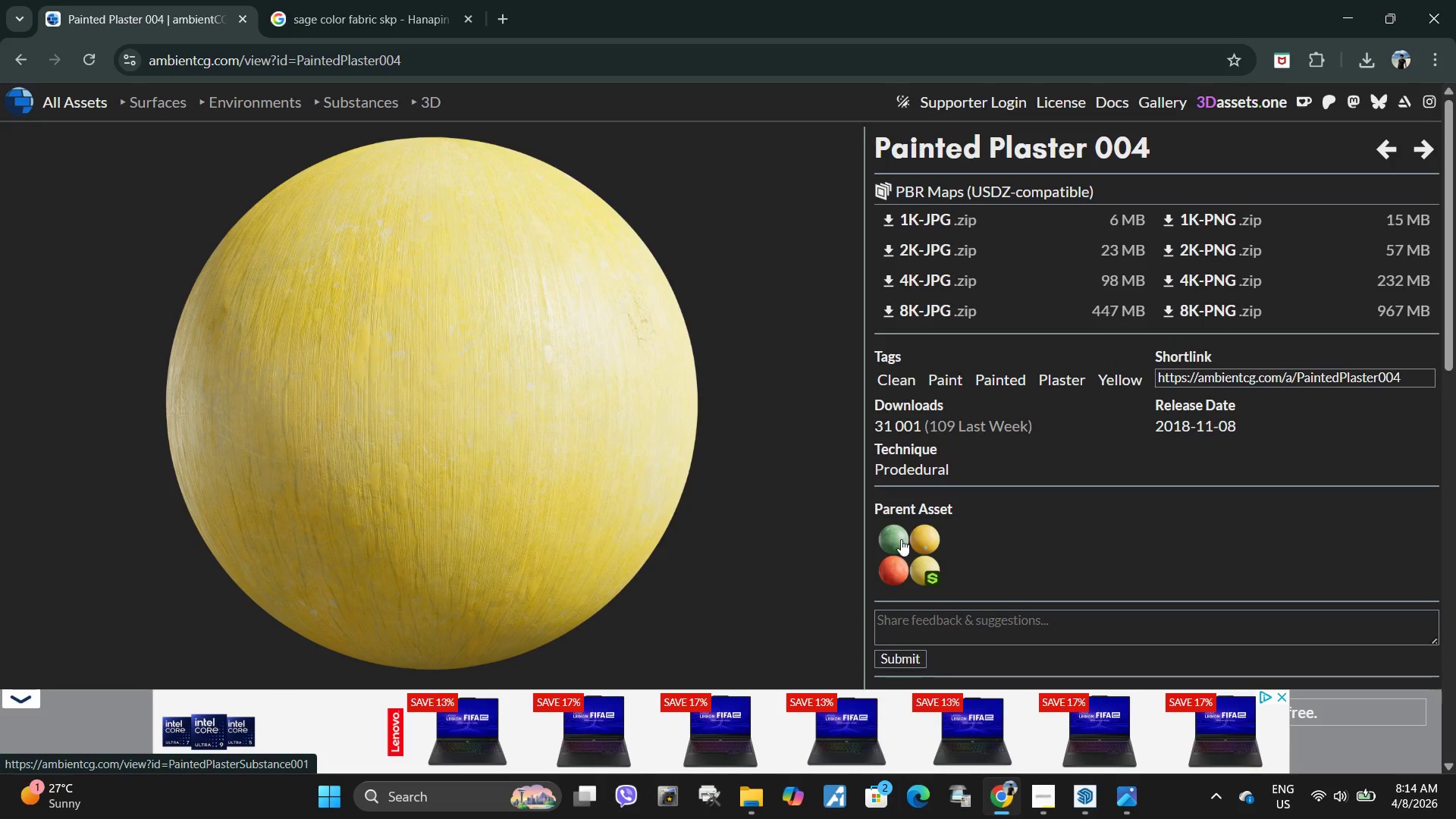 
scroll: coordinate [1087, 463], scroll_direction: down, amount: 3.0
 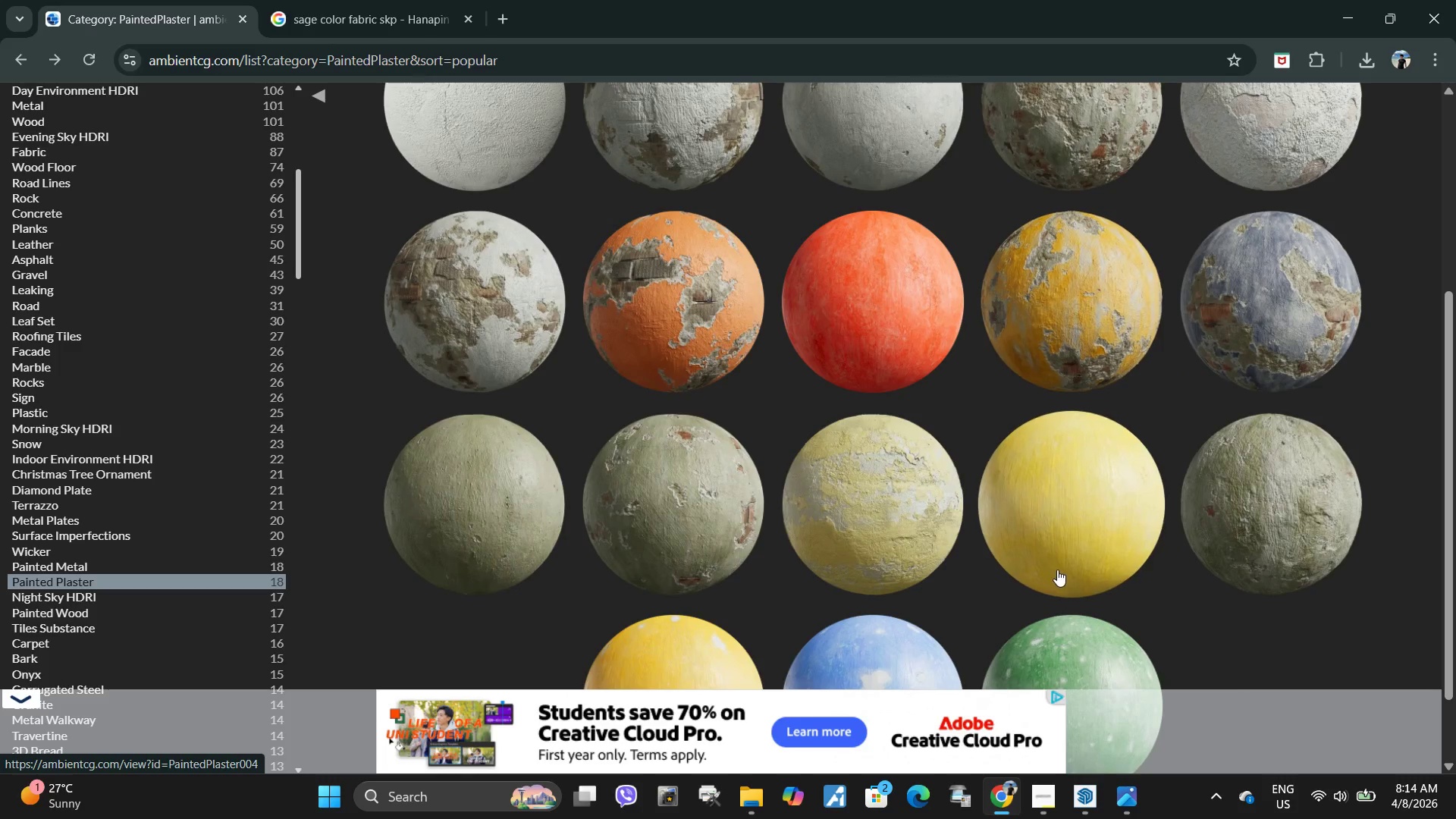 
wait(7.23)
 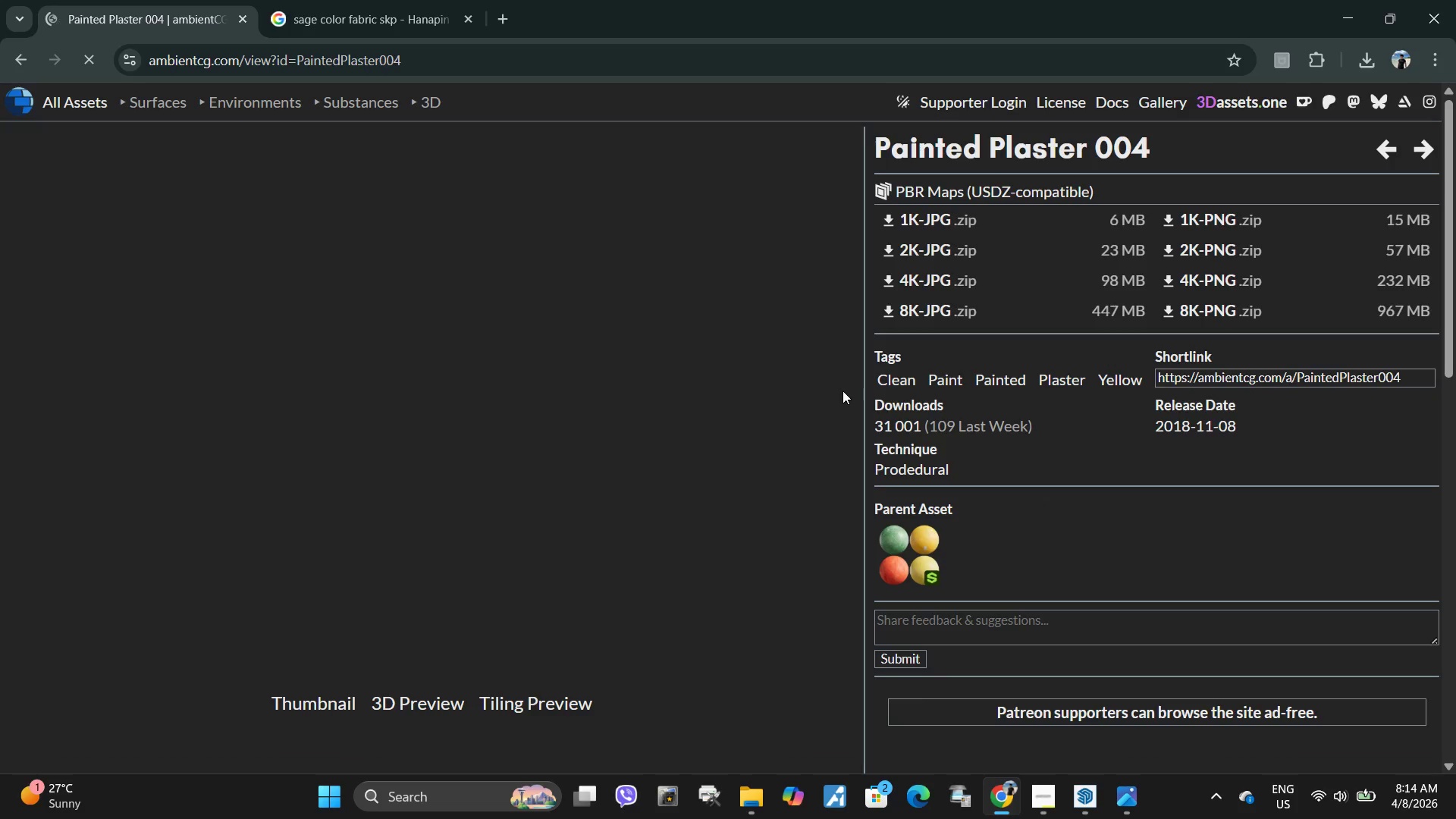 
left_click([972, 221])
 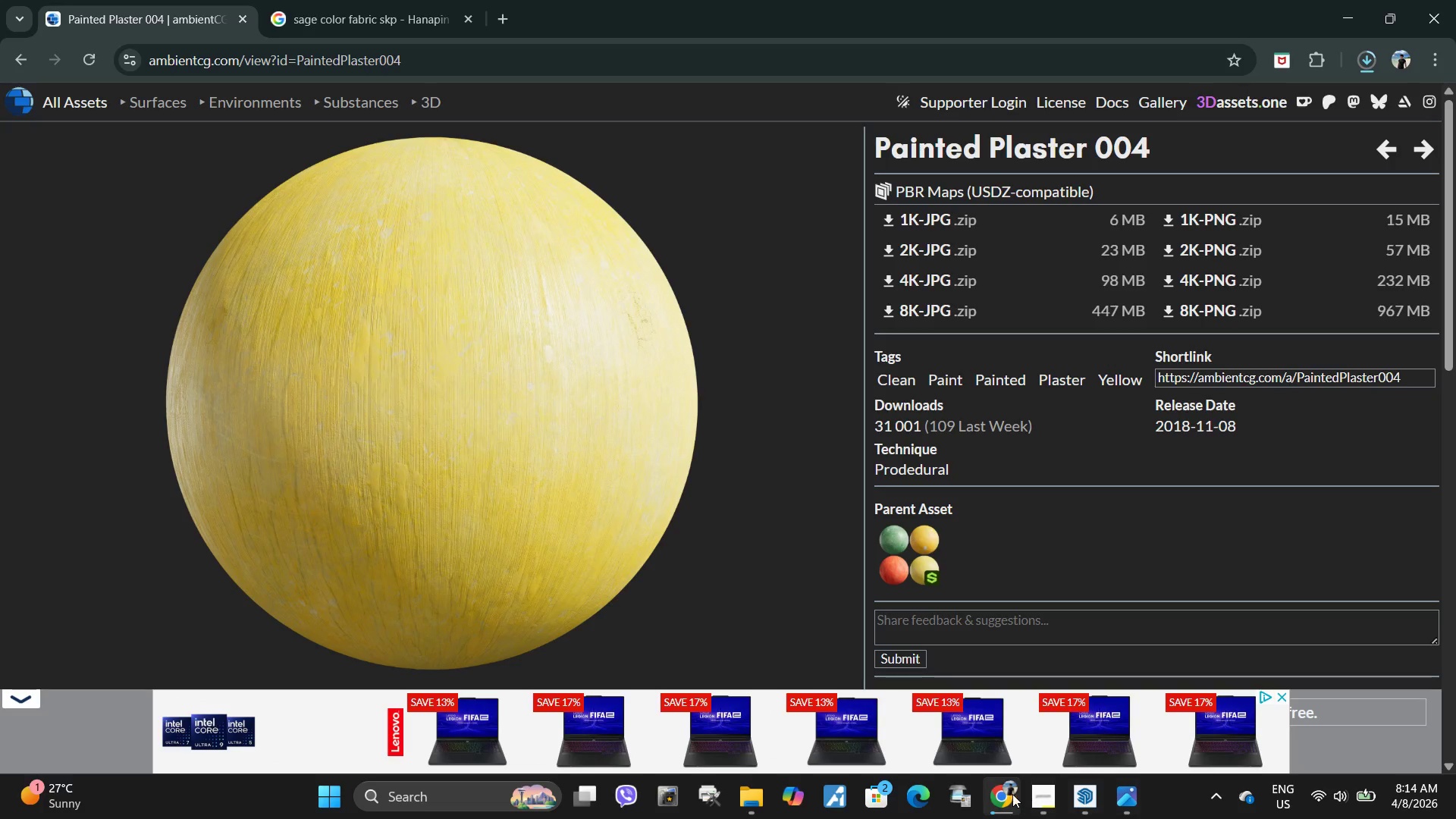 
wait(7.16)
 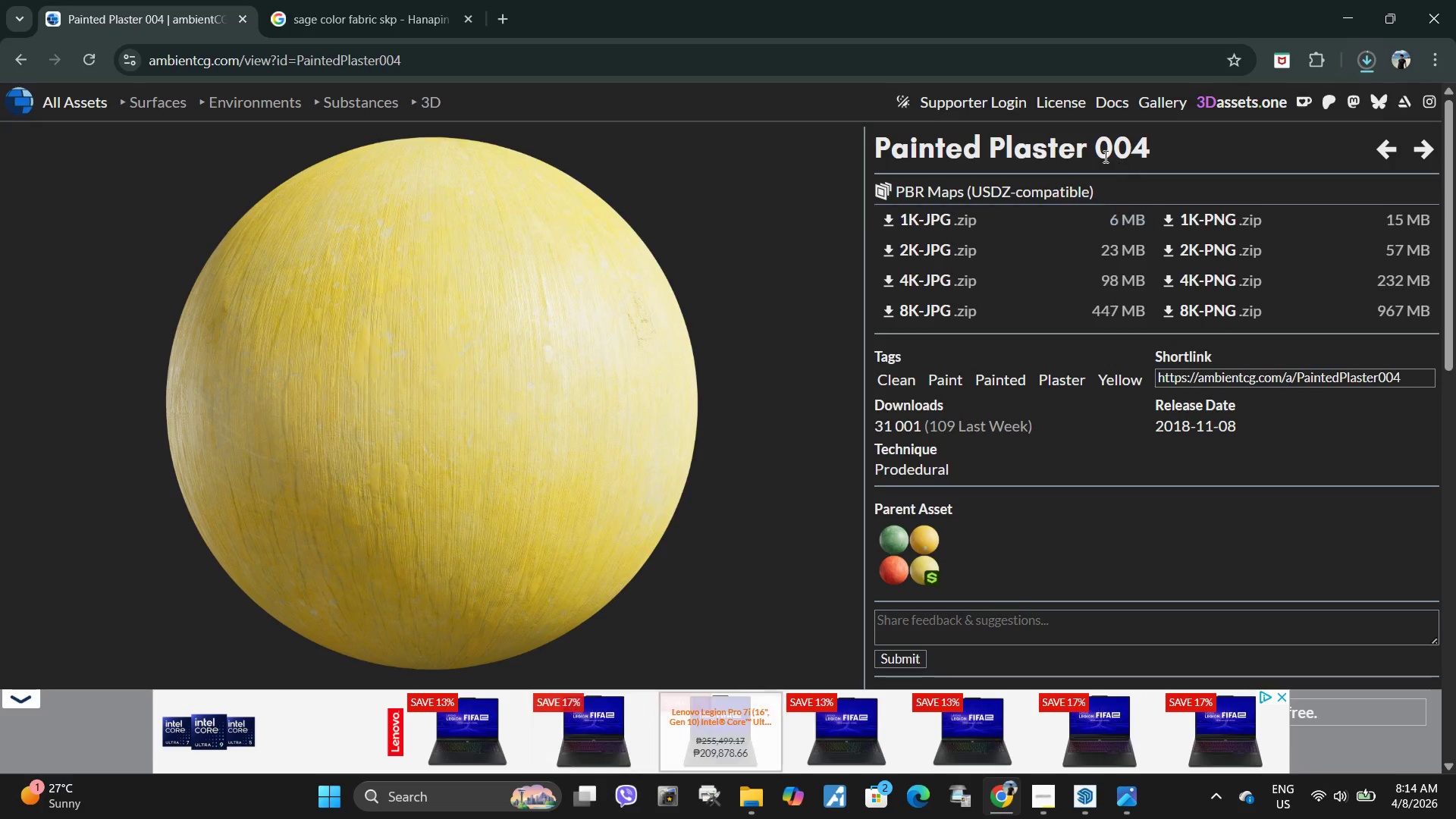 
left_click([1013, 692])